 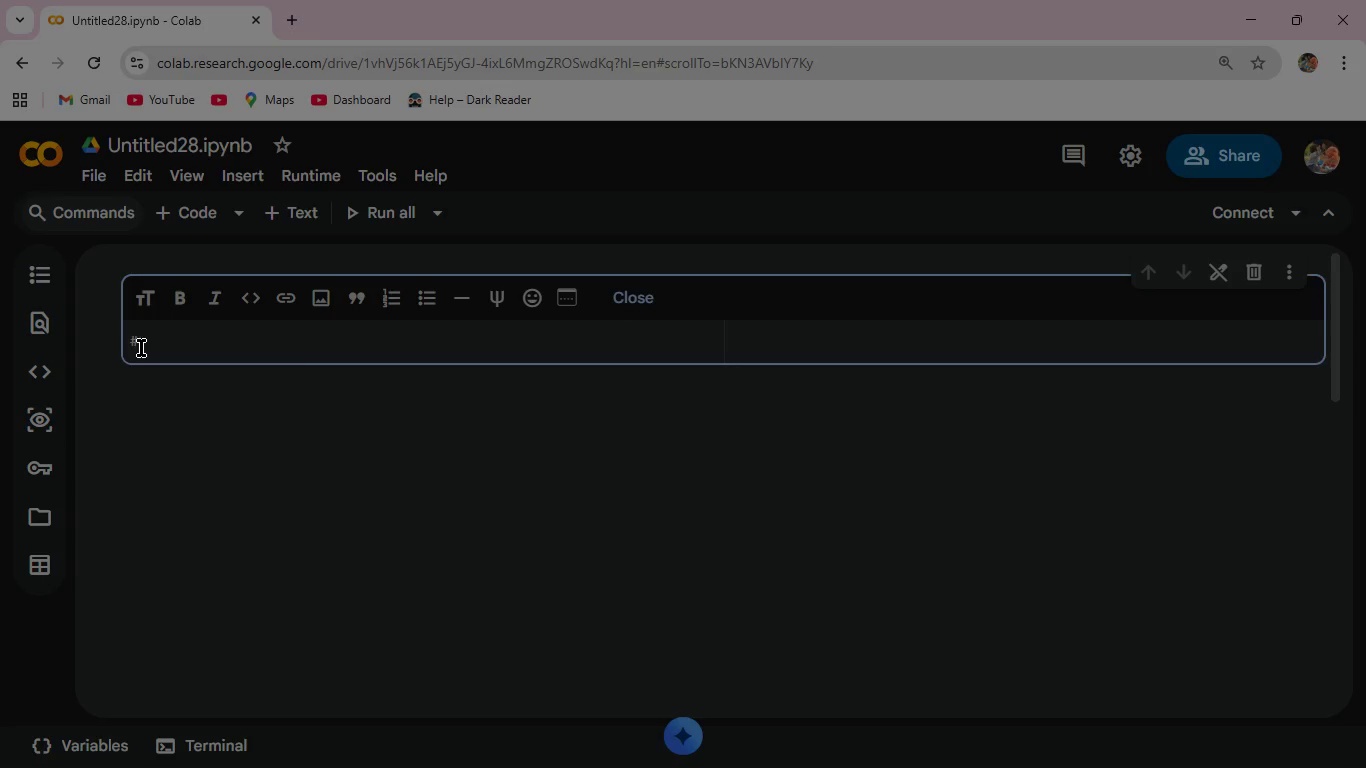 
hold_key(key=ShiftLeft, duration=0.31)
 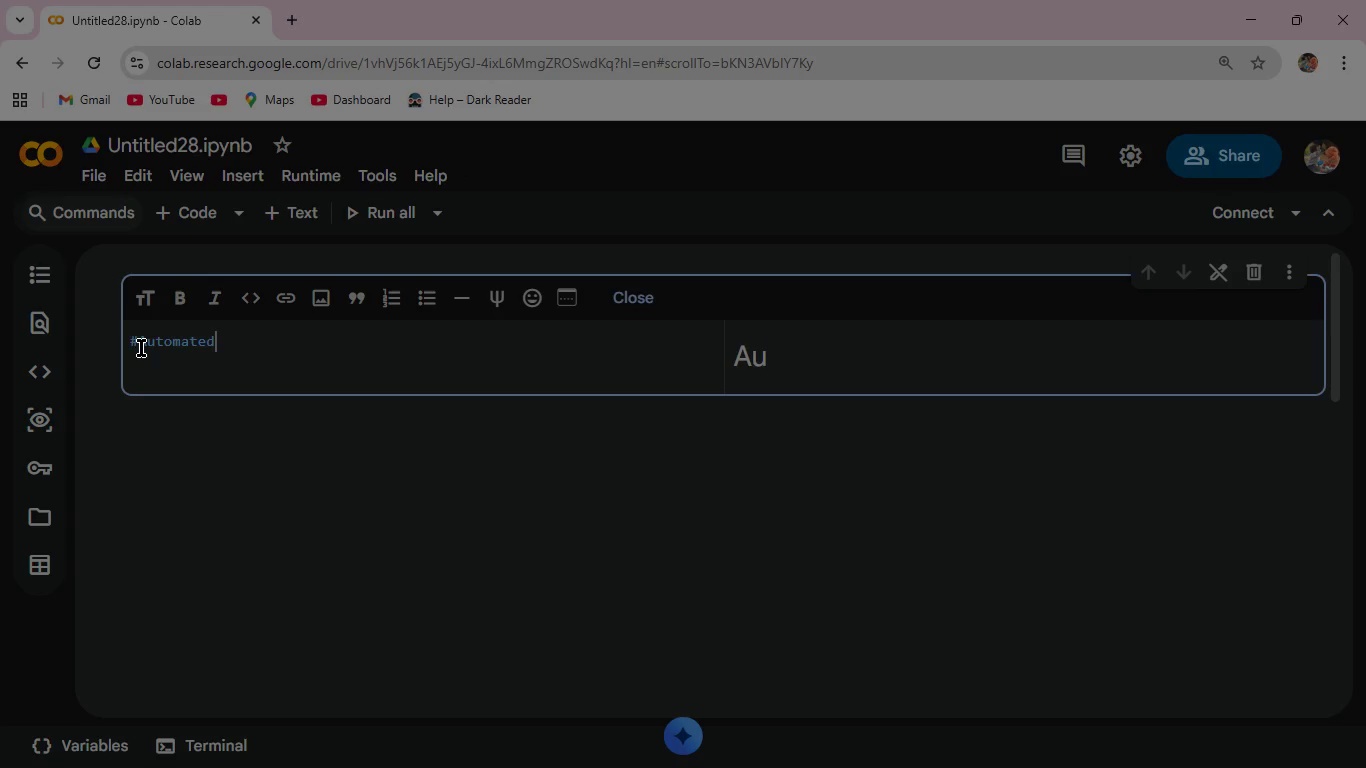 
wait(11.31)
 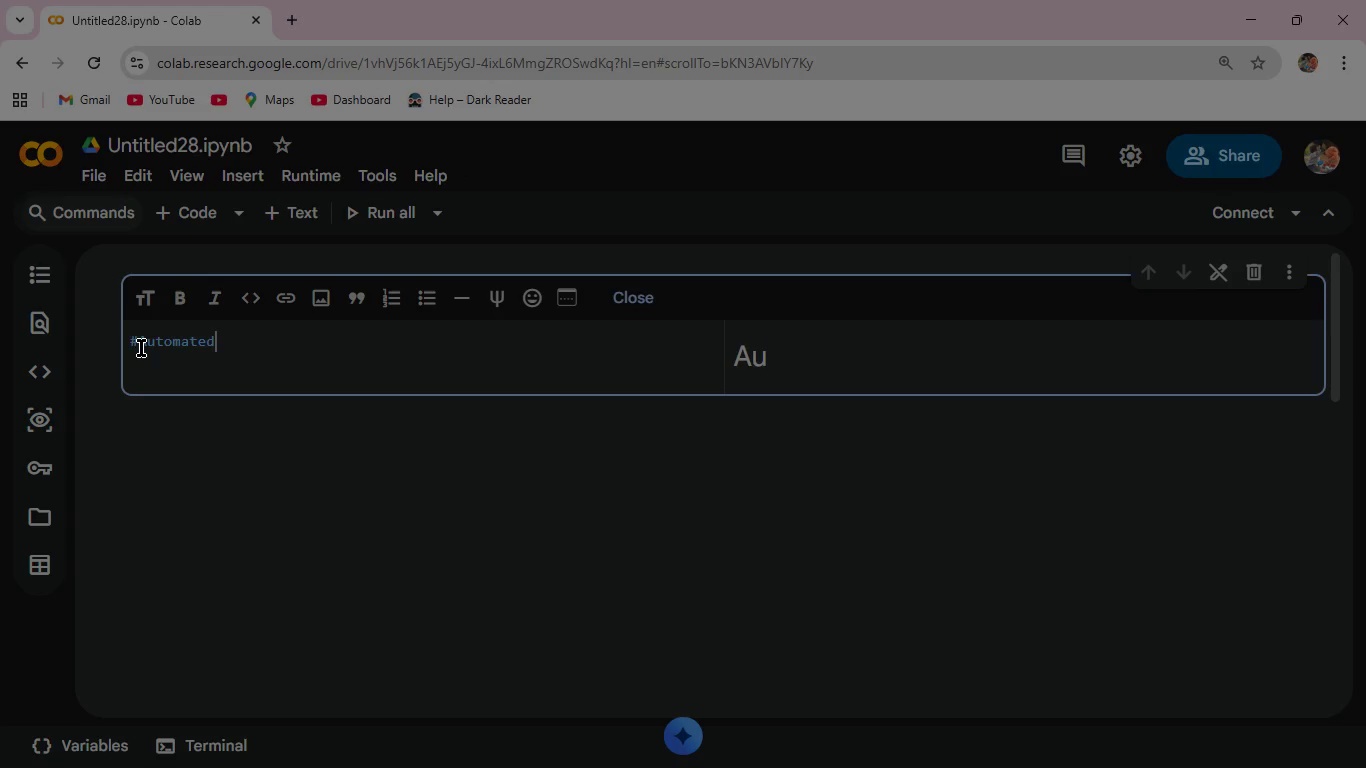 
type( ETL Pipeline for Regional Immigration Visa Processing Data )
 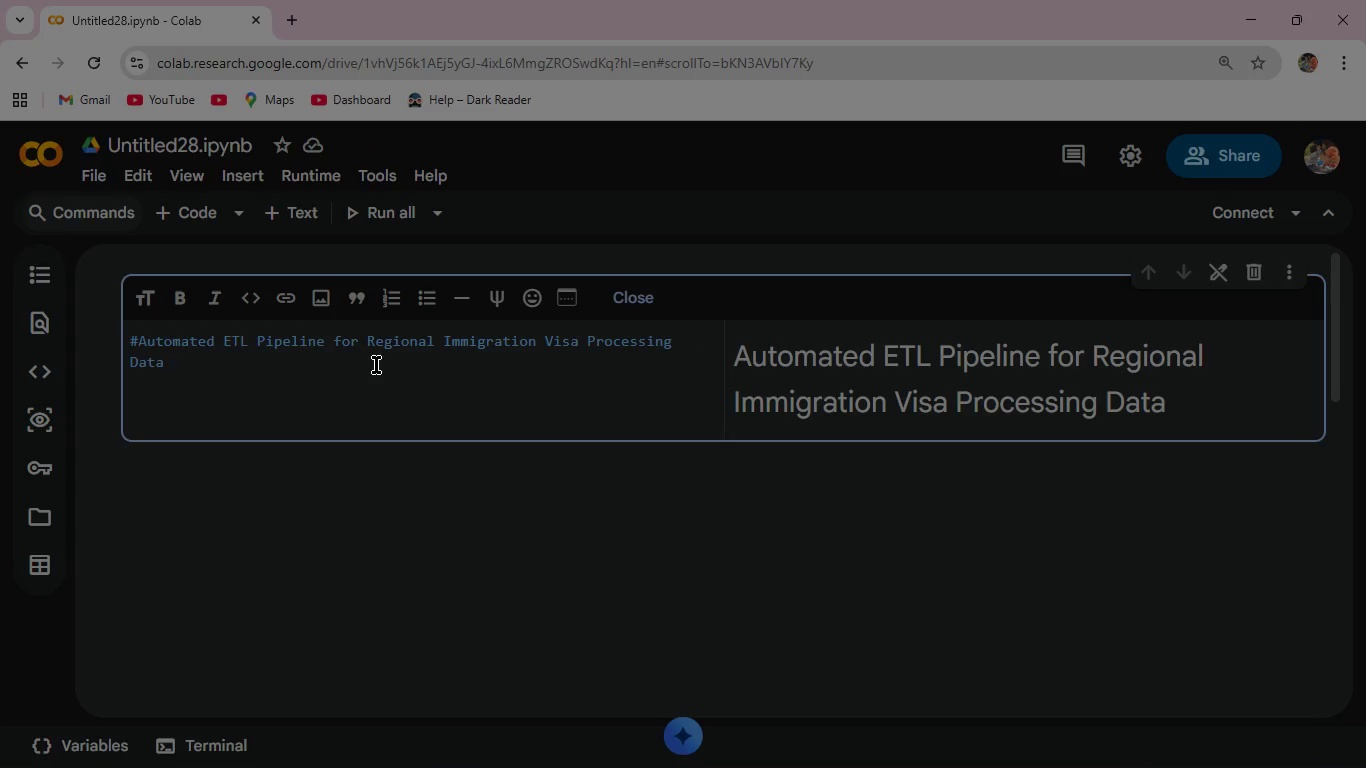 
wait(9.8)
 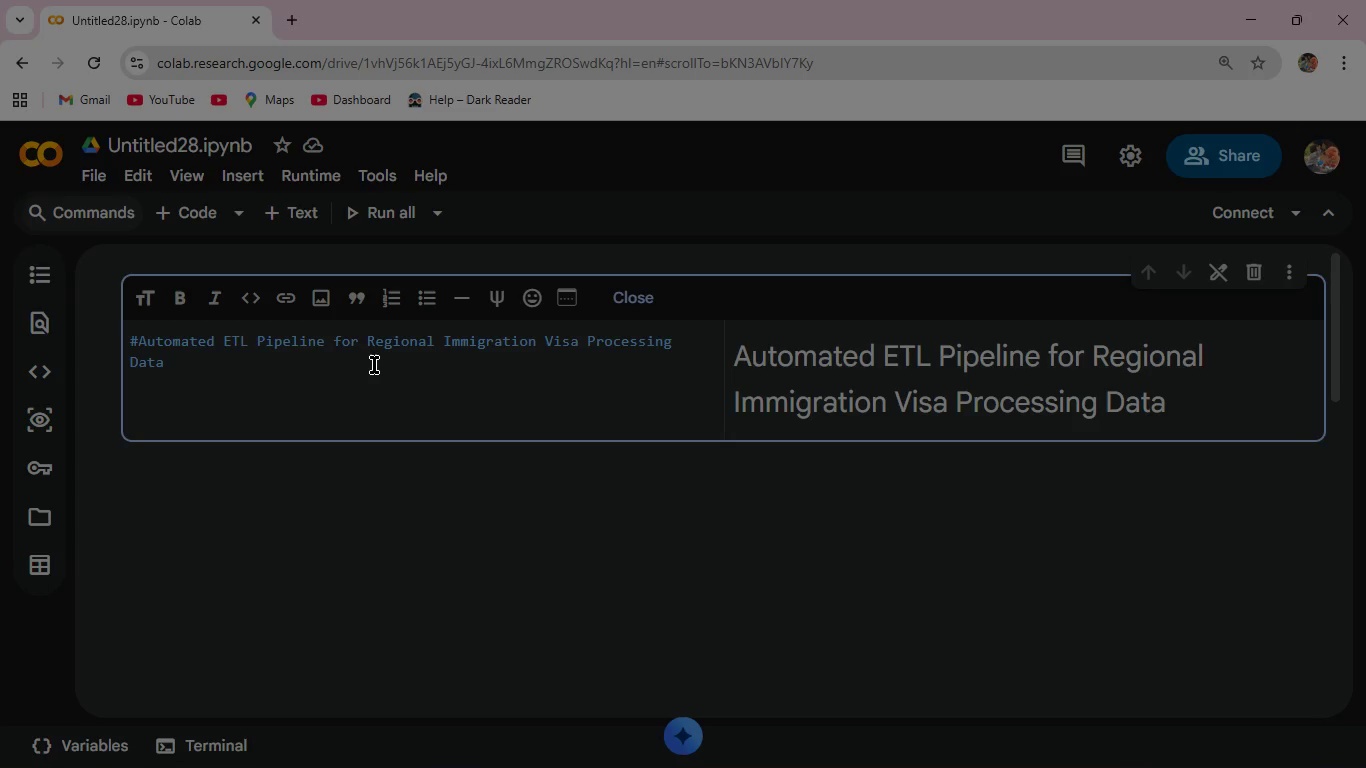 
key(Enter)
 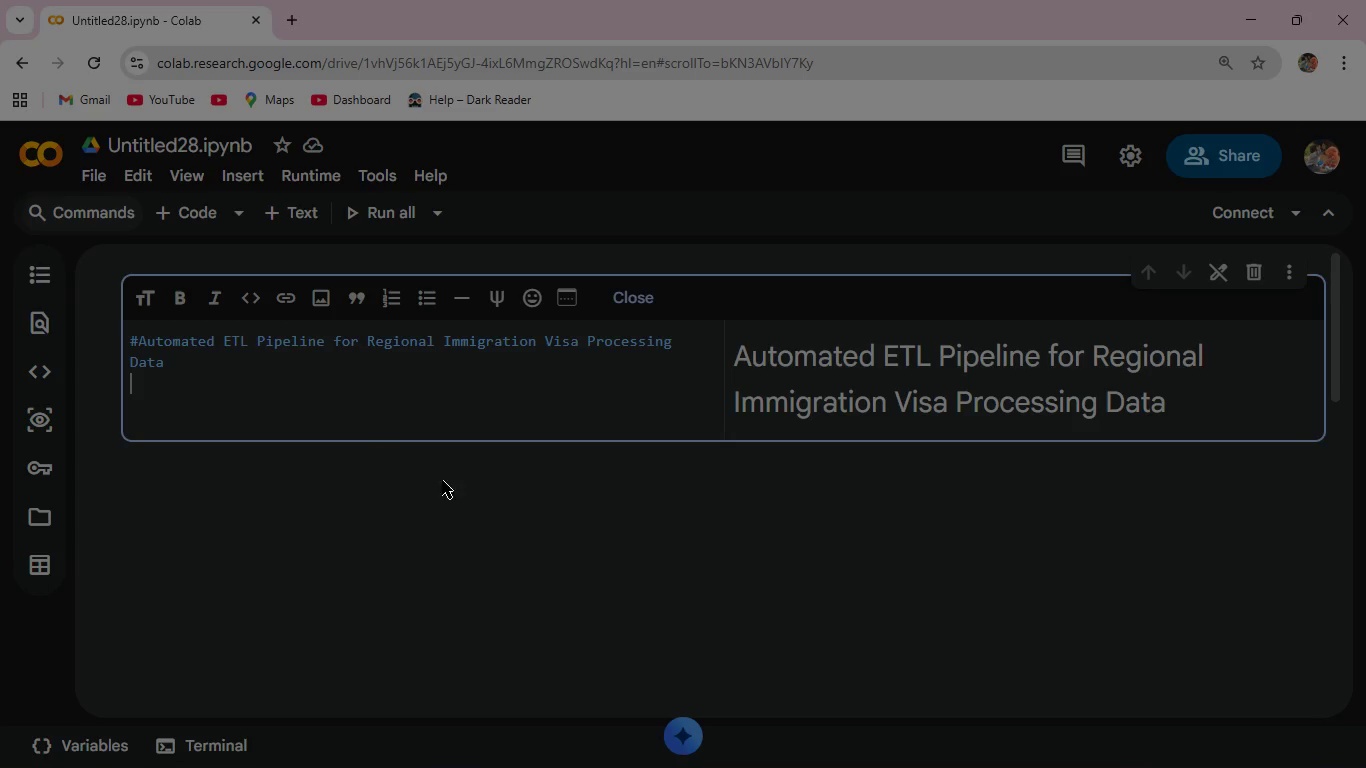 
left_click([636, 290])
 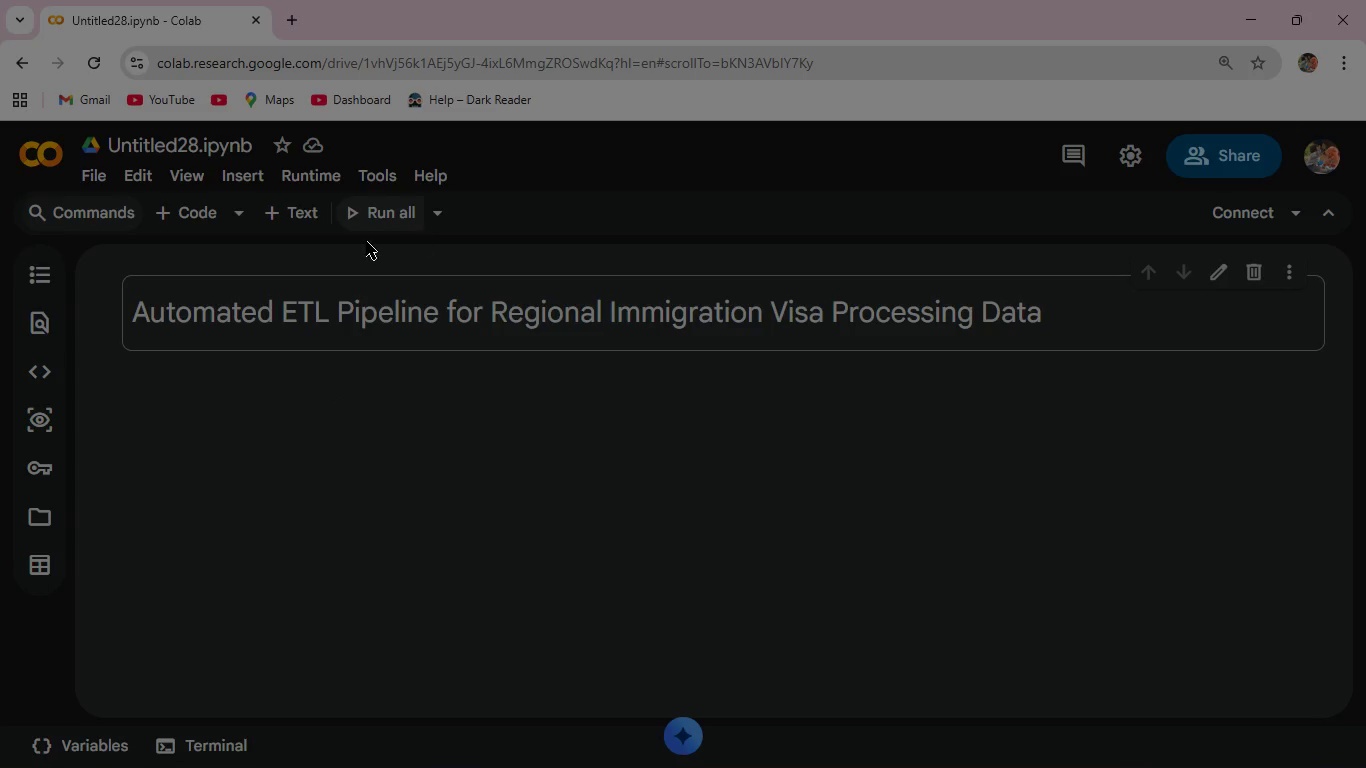 
left_click([291, 205])
 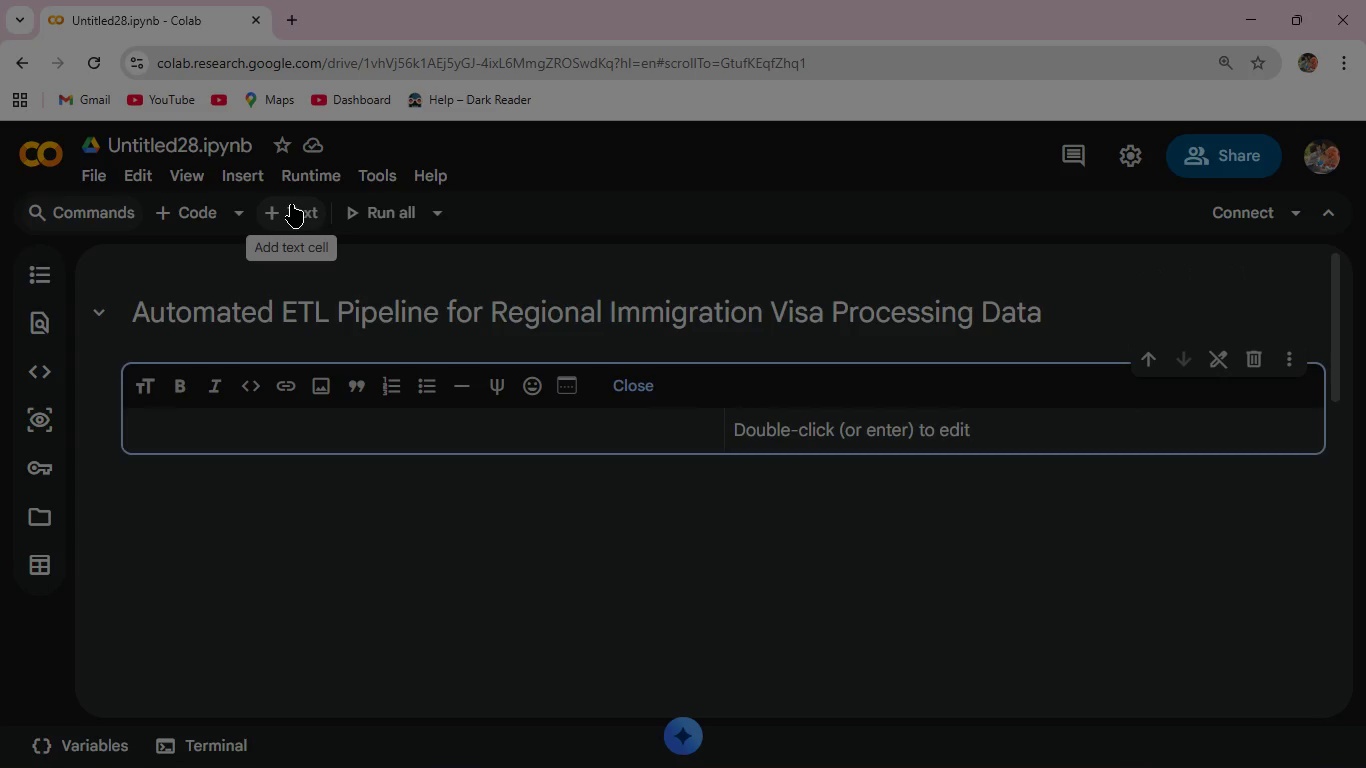 
type(#Step 1: )
 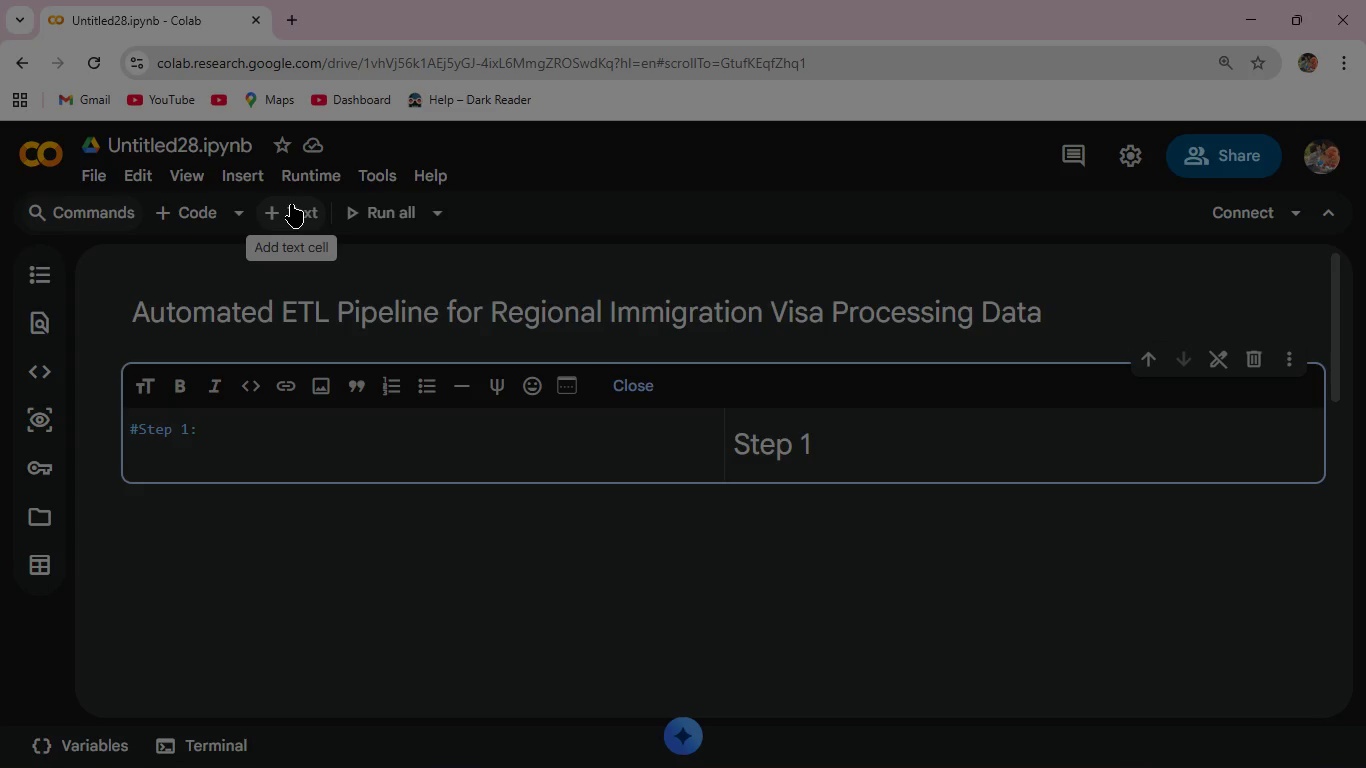 
wait(5.58)
 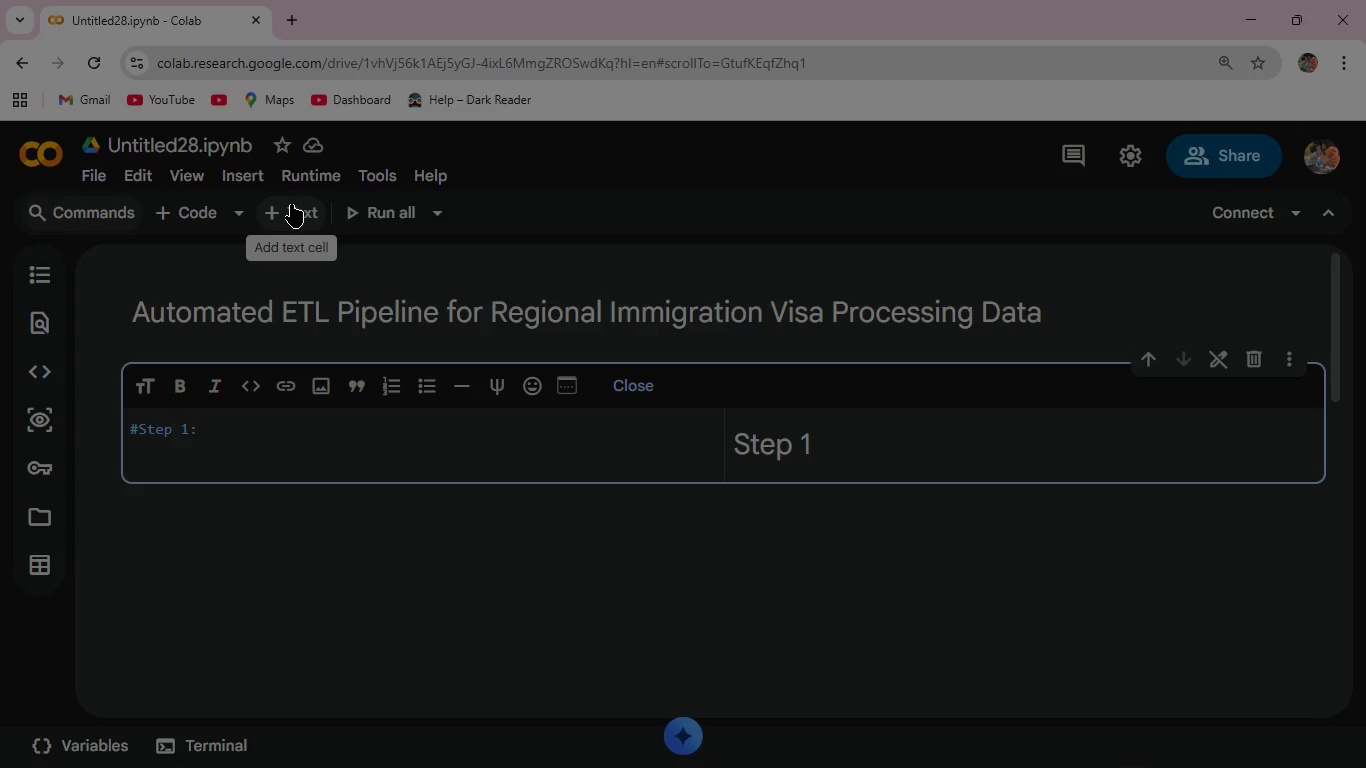 
type(Library Imports and Environment Setup)
 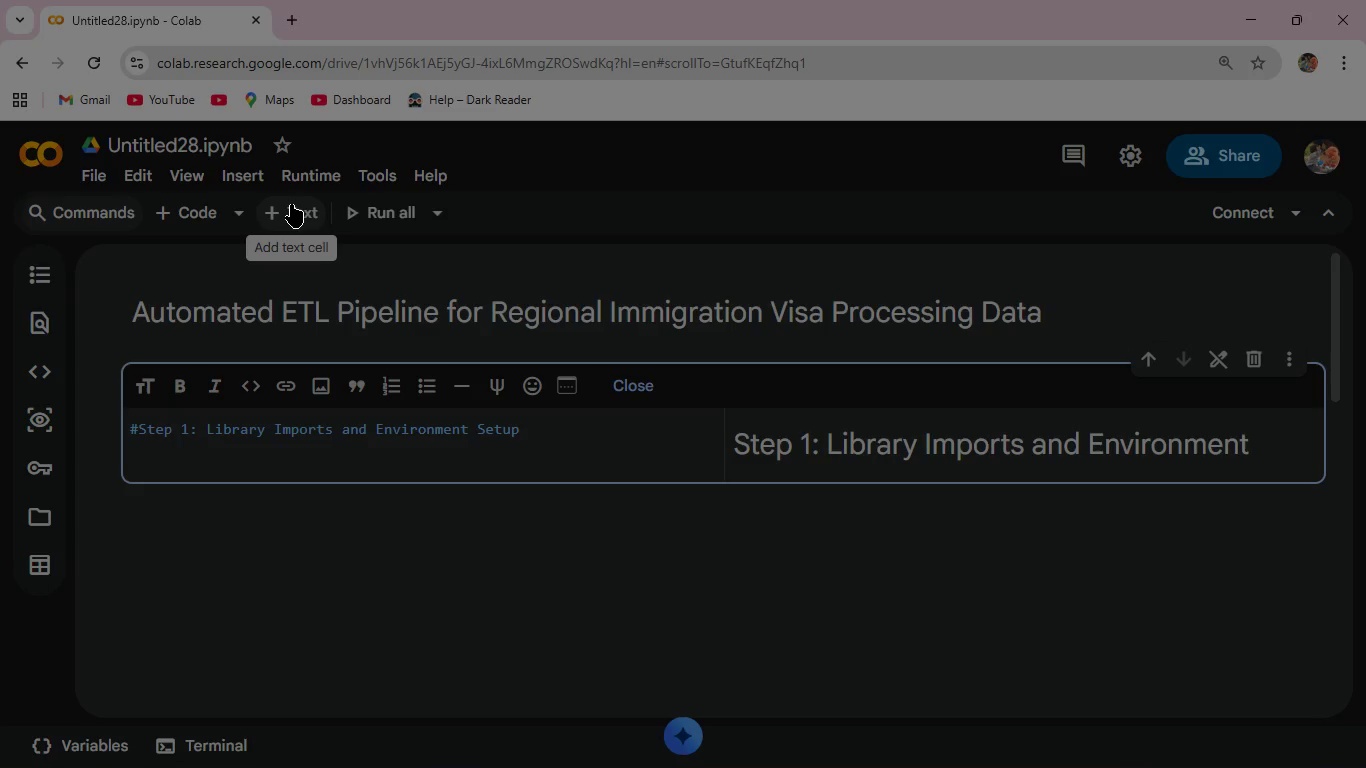 
key(Enter)
 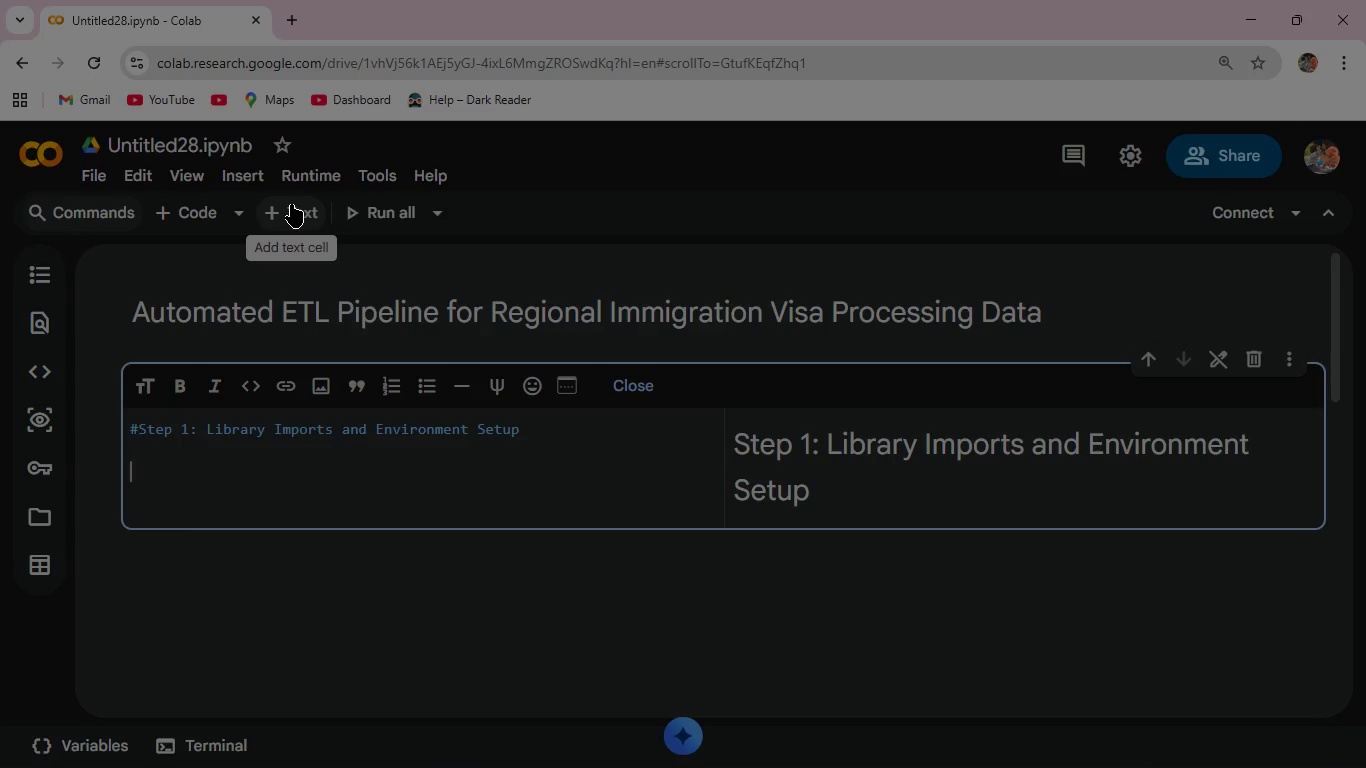 
key(Enter)
 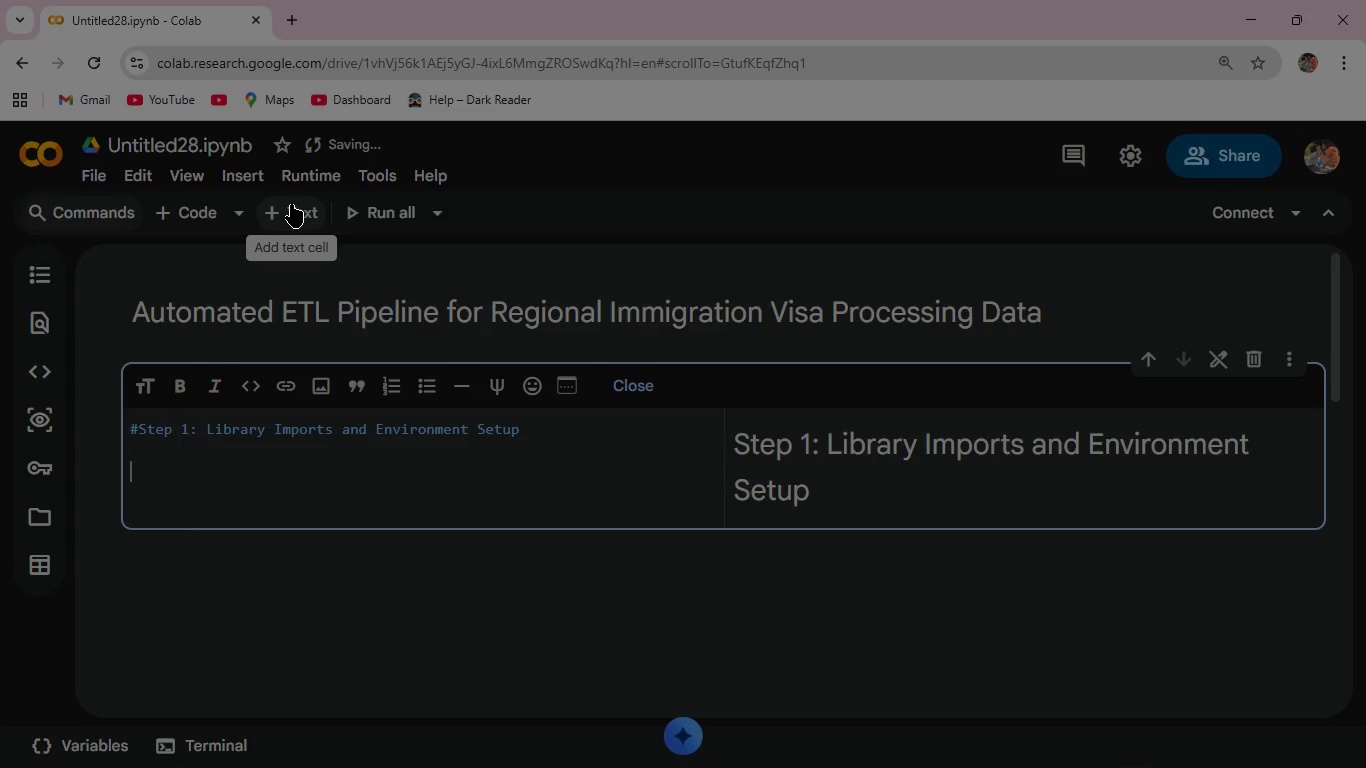 
type(Import the essential Libraries for data manipulation , visualization )
 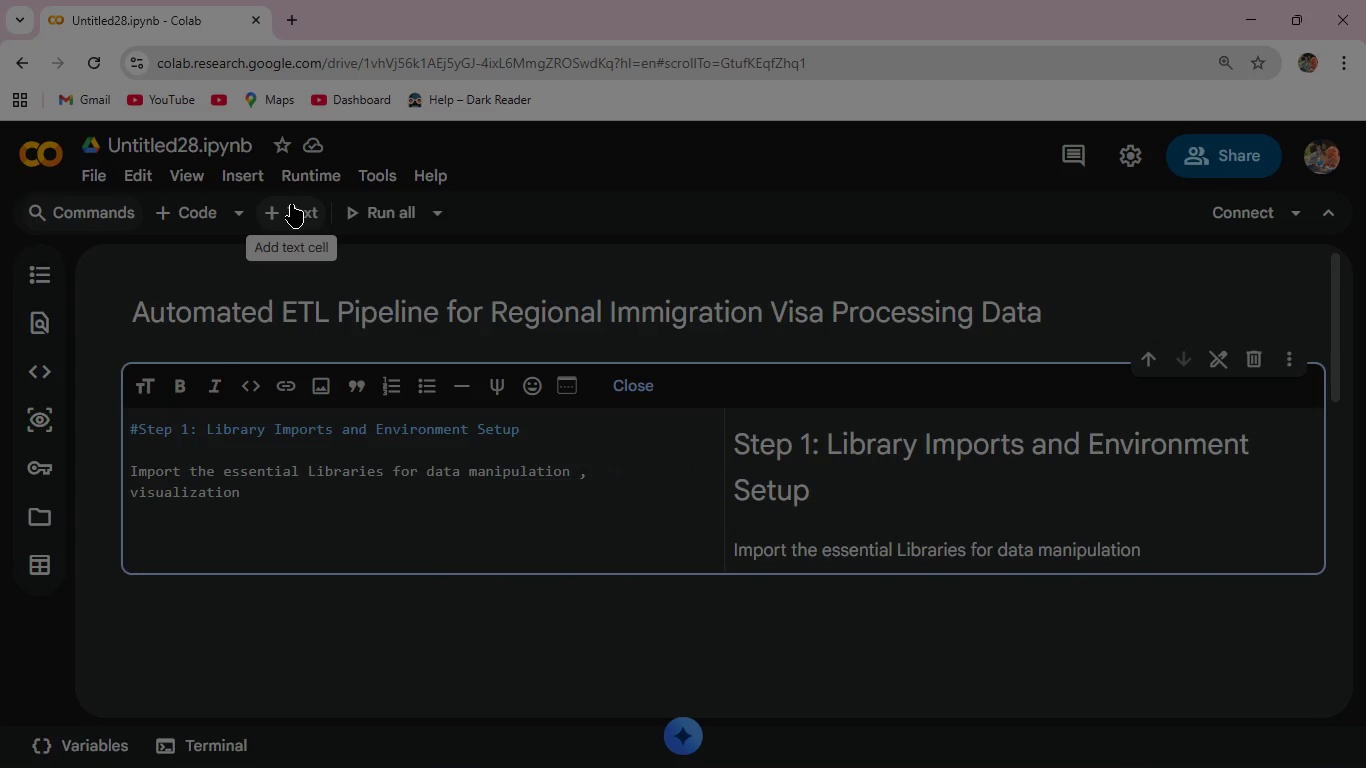 
type(, database storage and colab-specific file upload)
 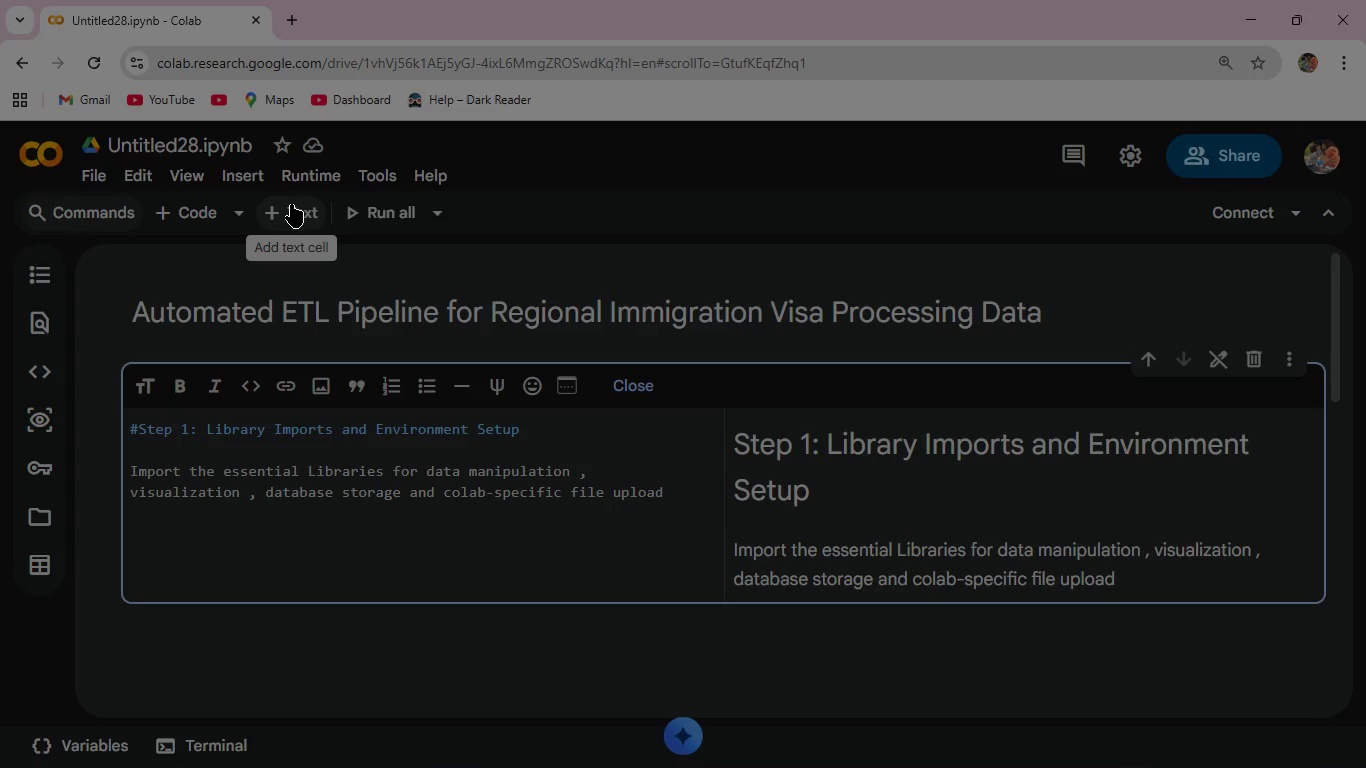 
key(S)
 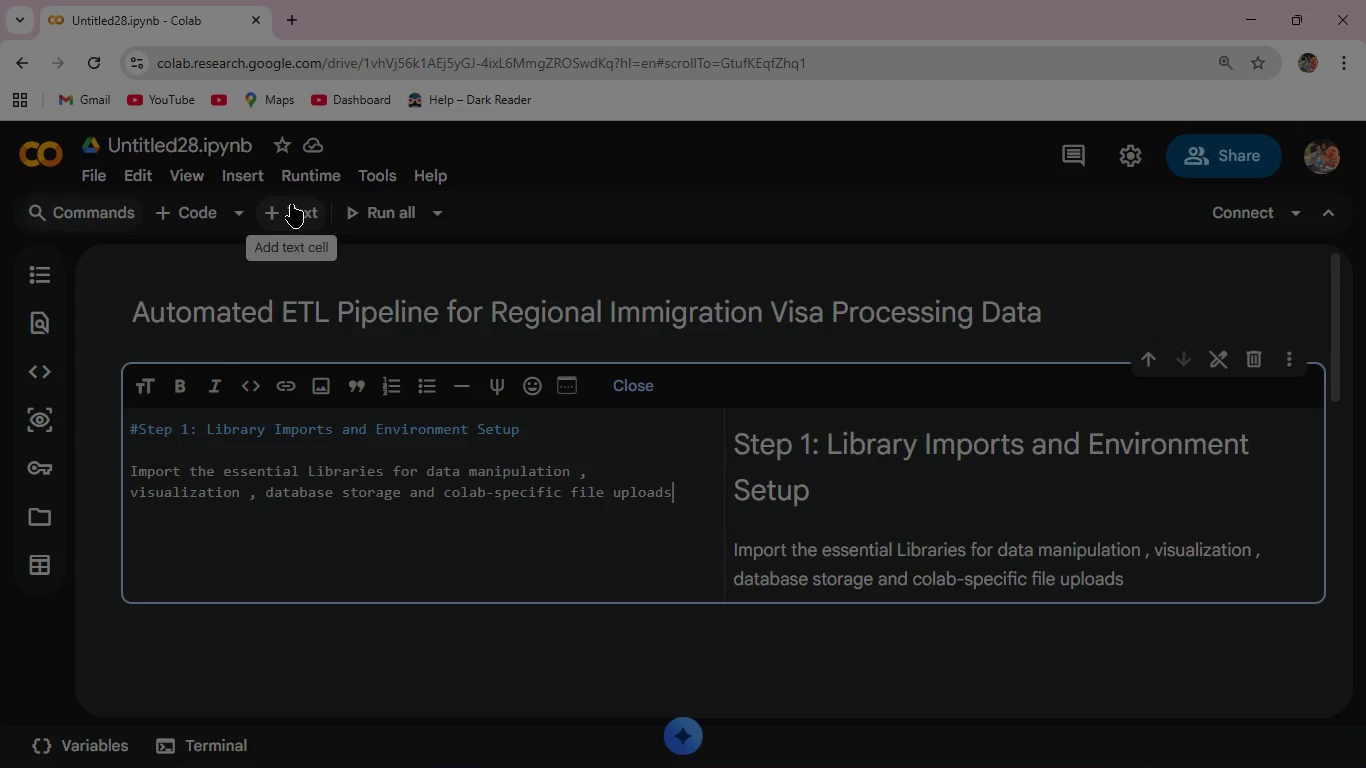 
key(Period)
 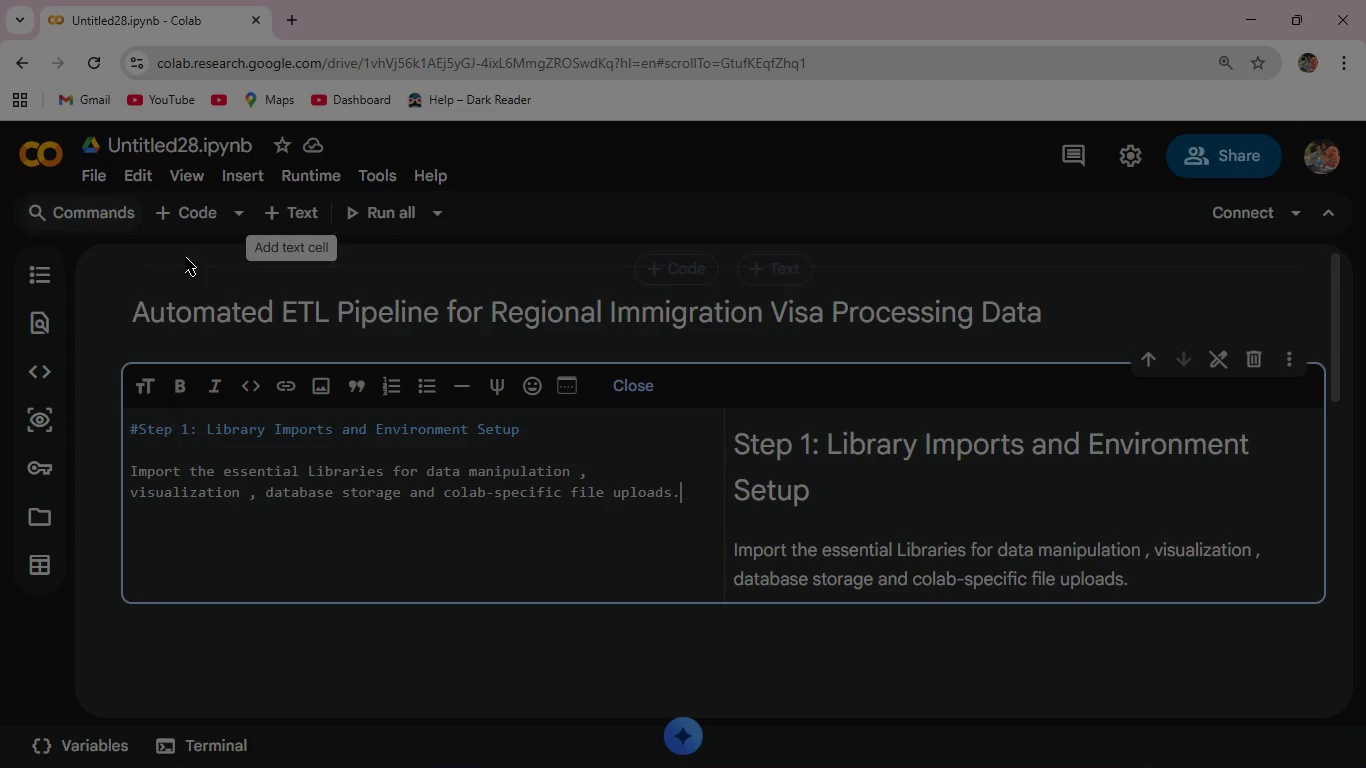 
left_click([189, 205])
 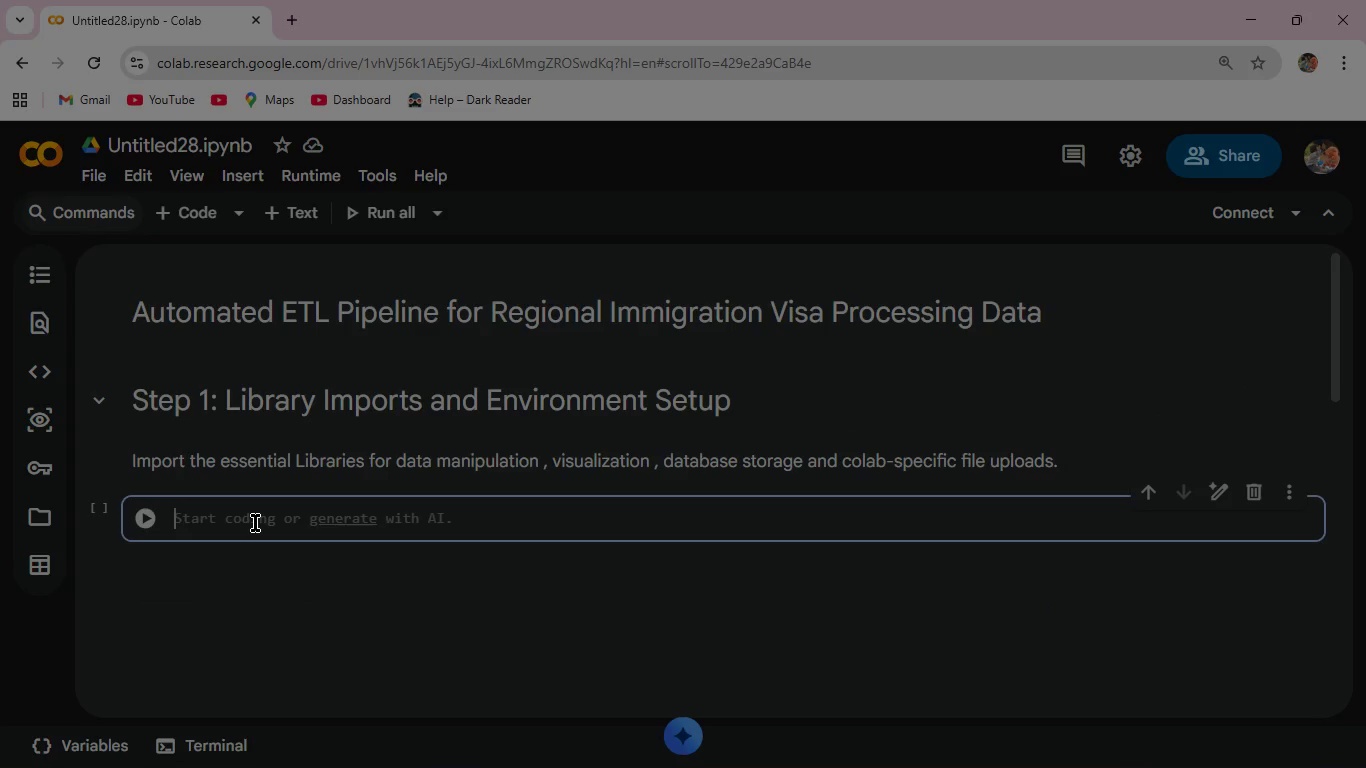 
wait(6.09)
 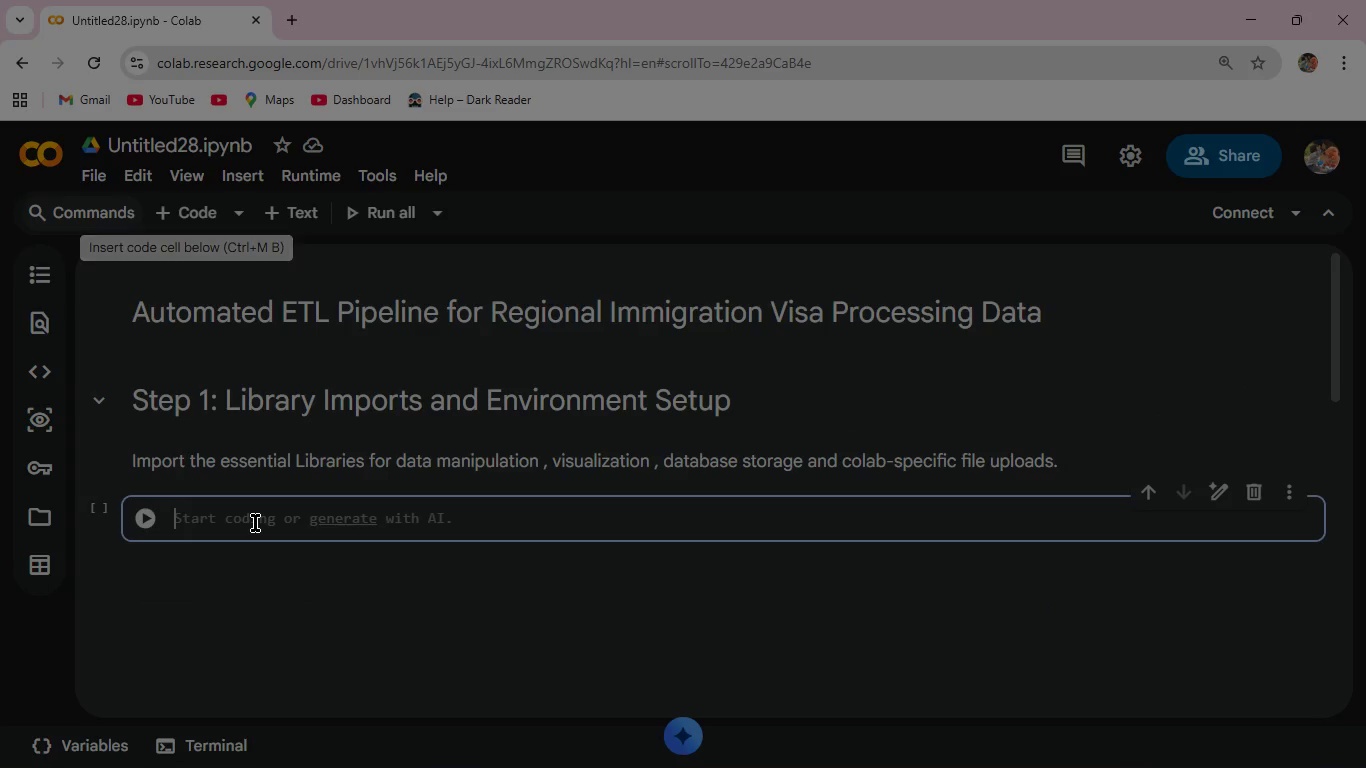 
type(#Import t)
key(Backspace)
type(Required Librar)
 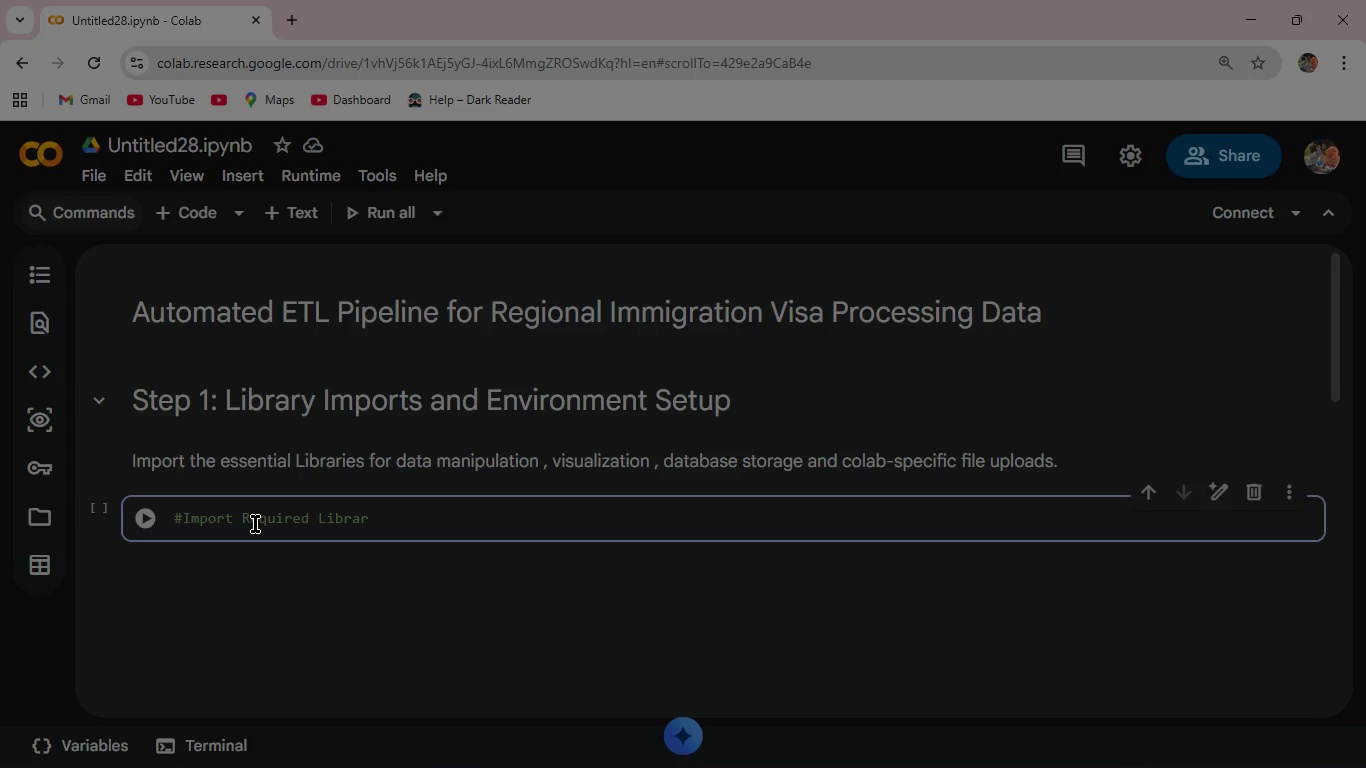 
type(ies)
 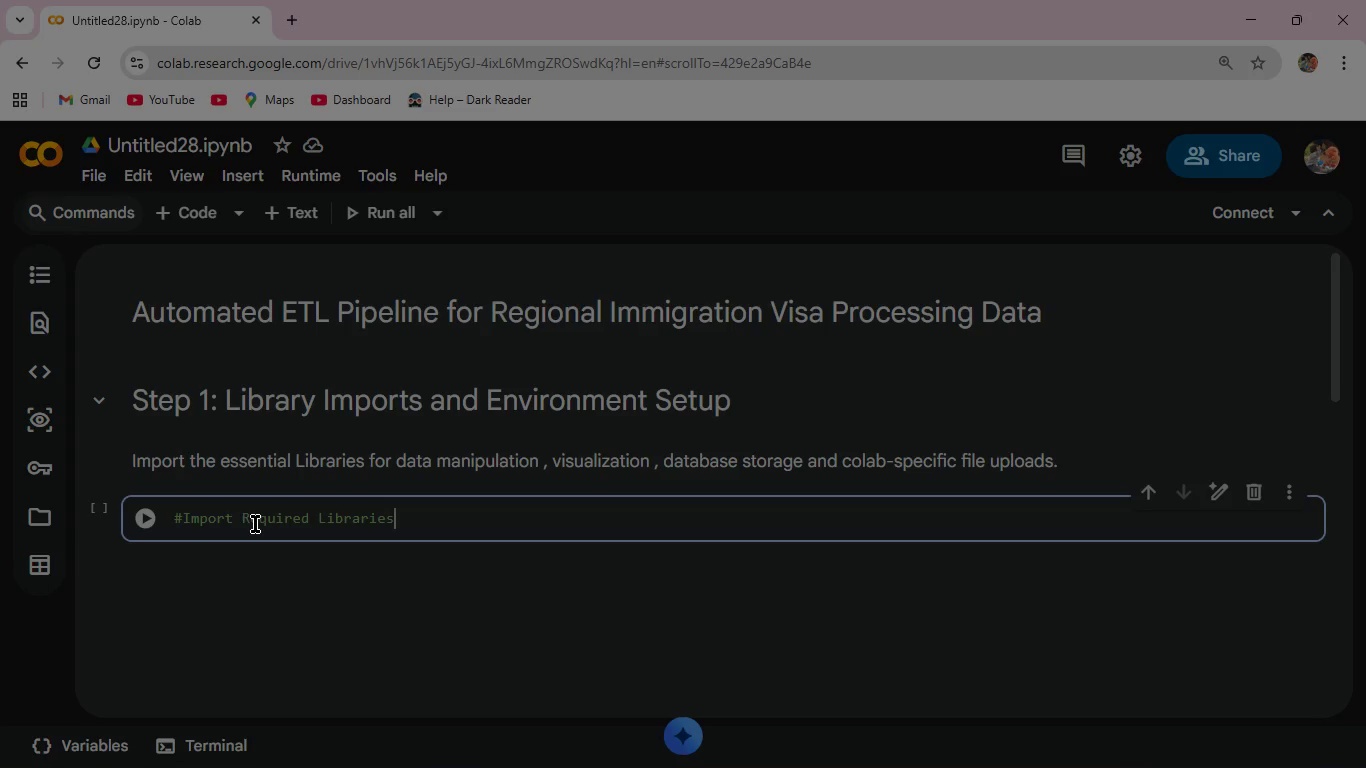 
key(Enter)
 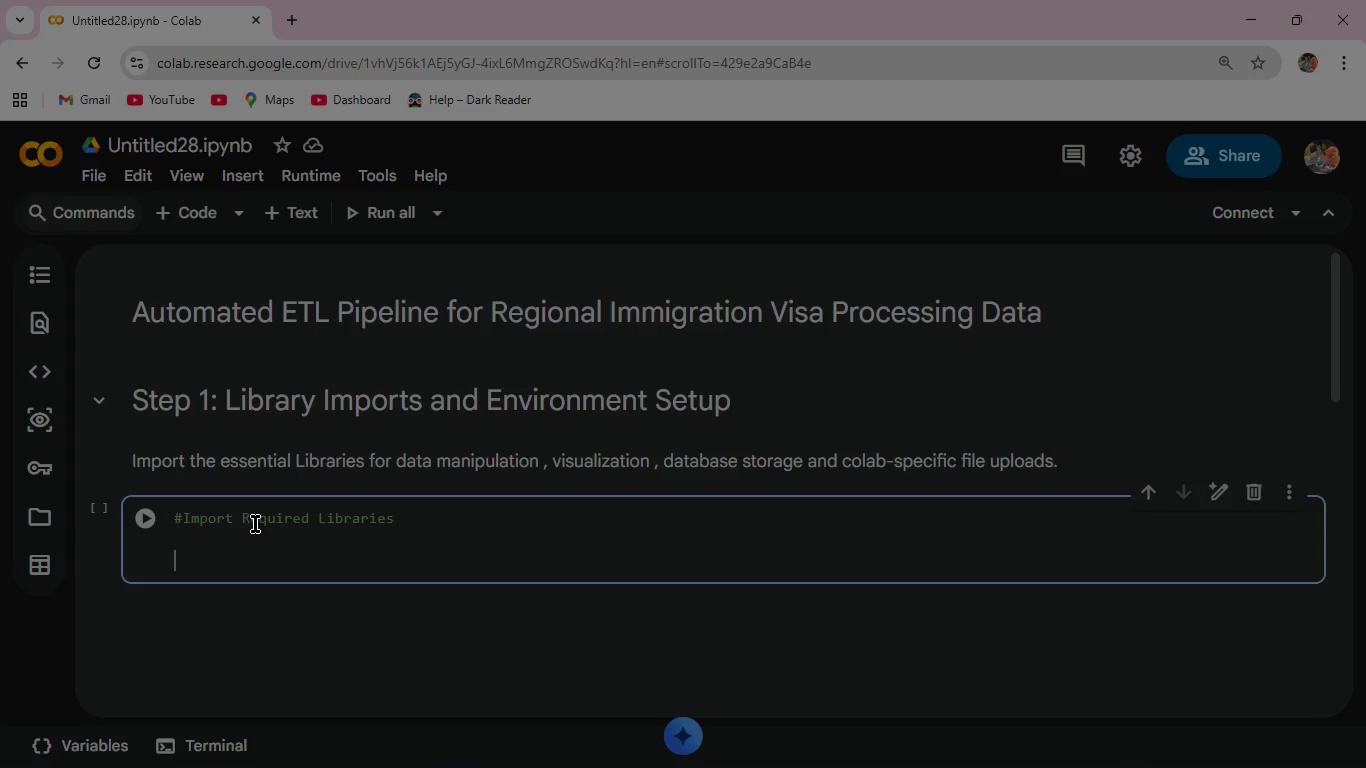 
key(Enter)
 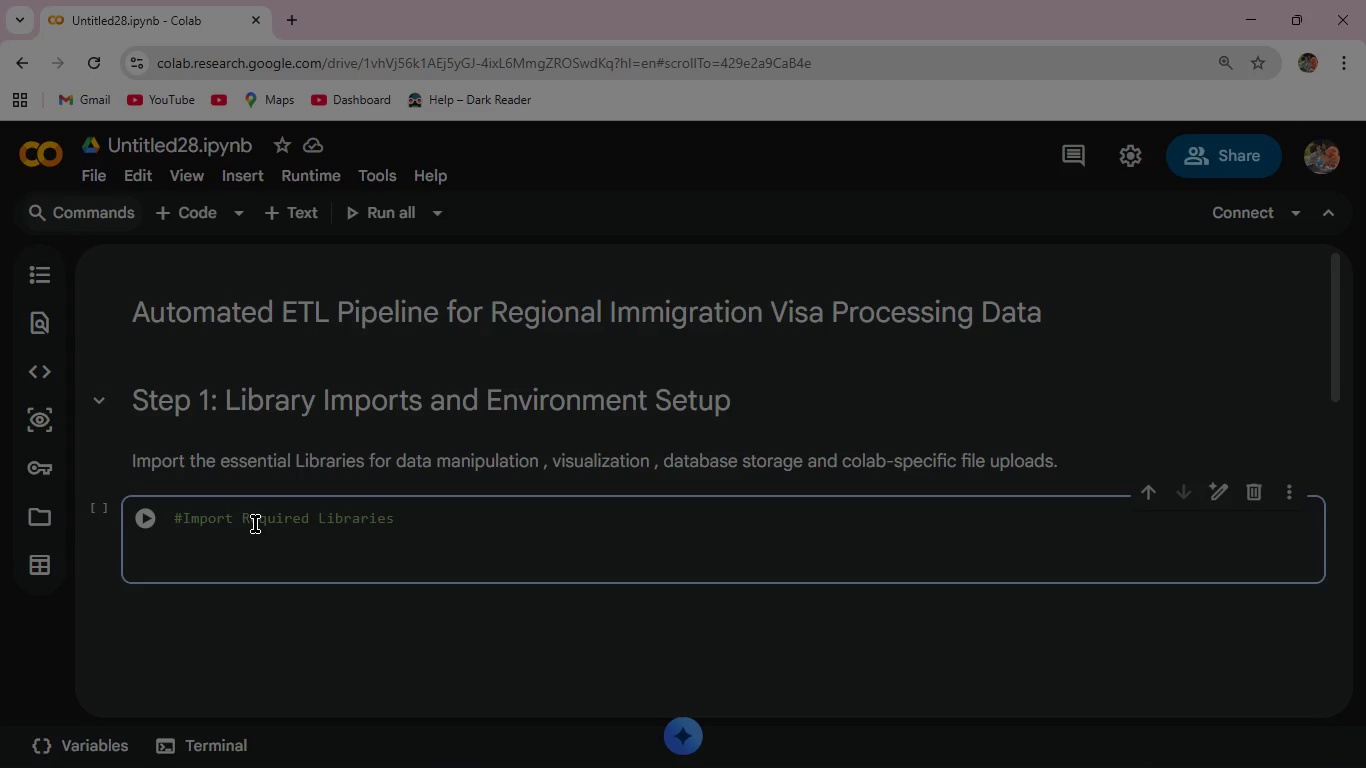 
type(import pandas as pd )
 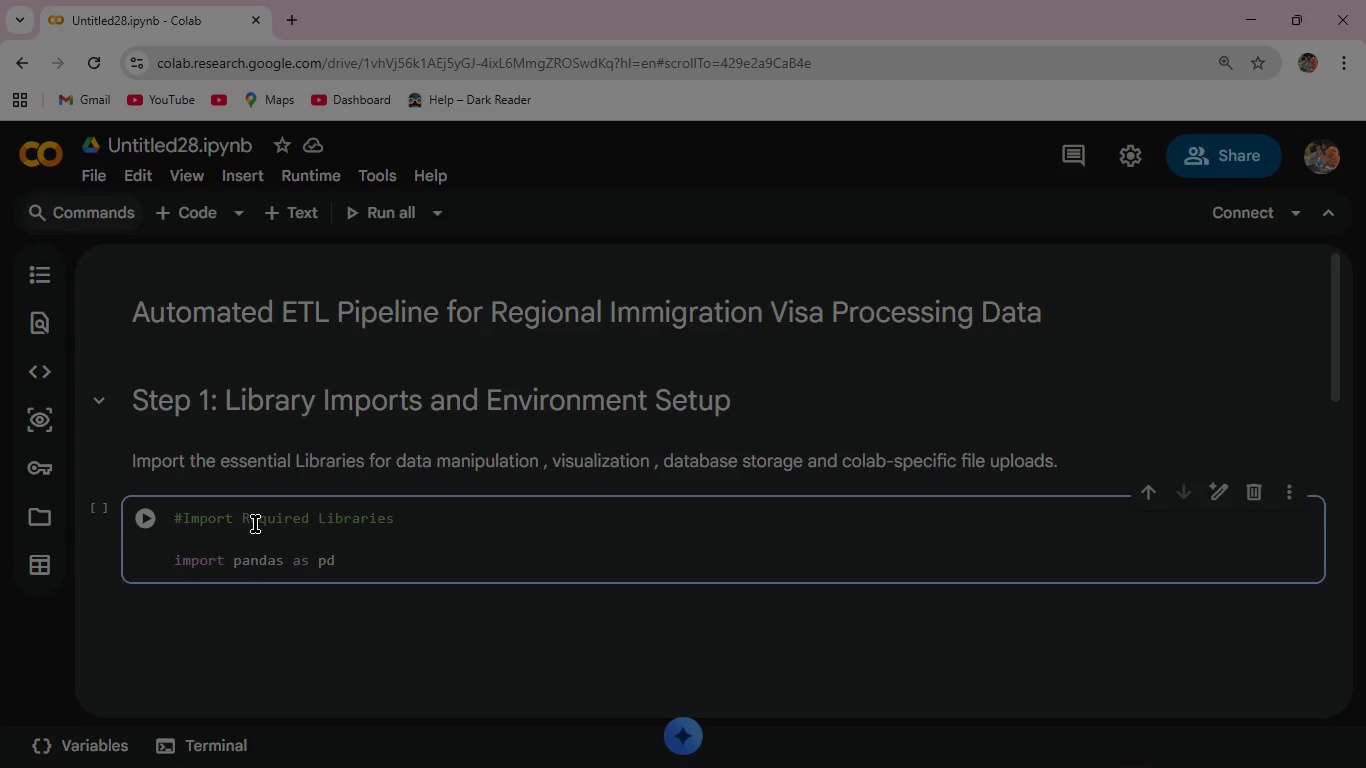 
key(Enter)
 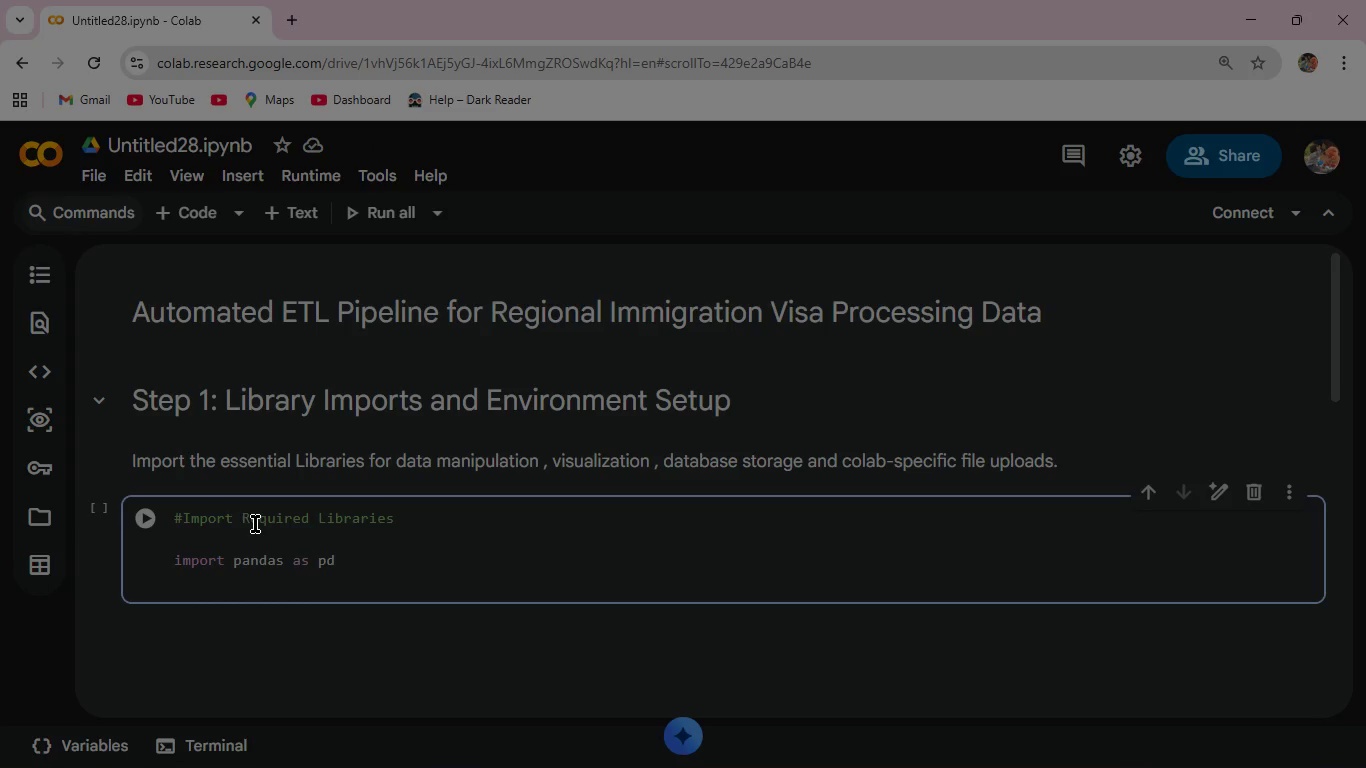 
type(import numpy as np )
 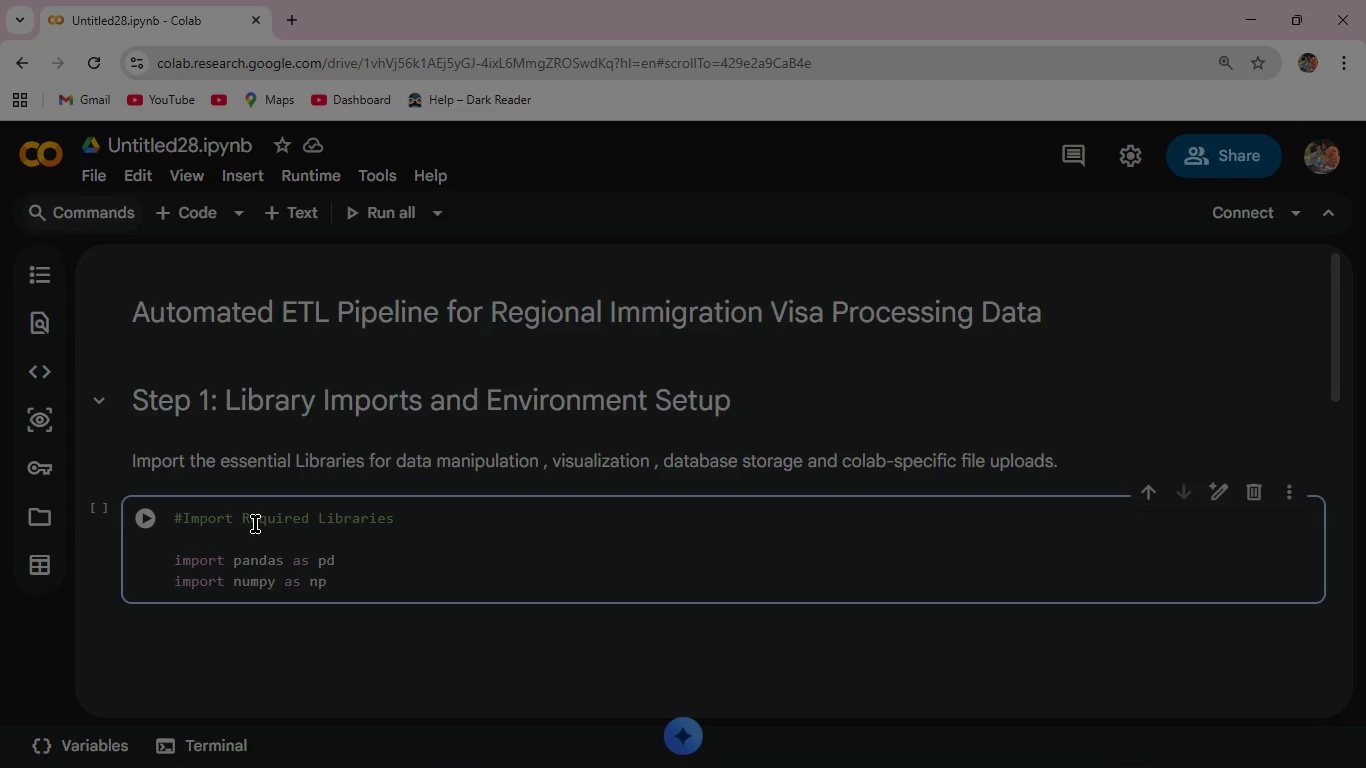 
key(Enter)
 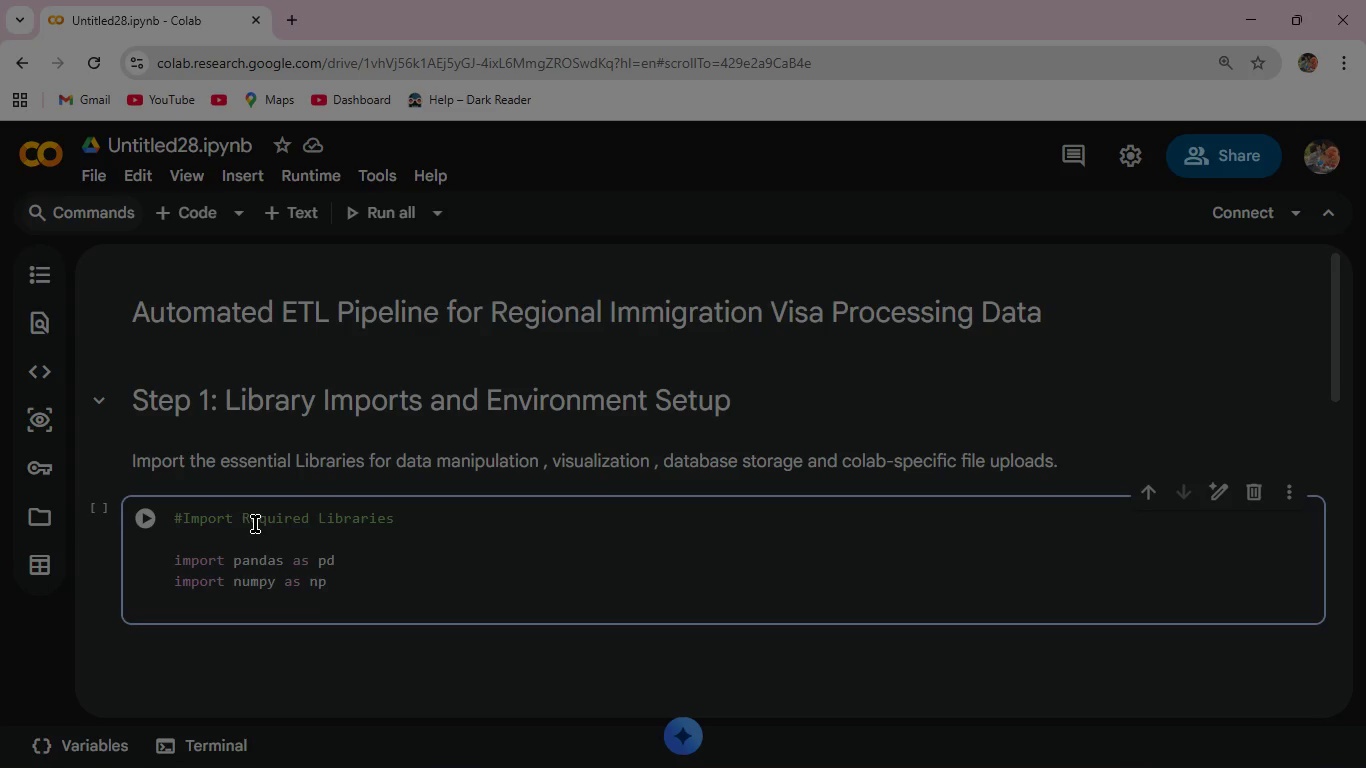 
type(import )
 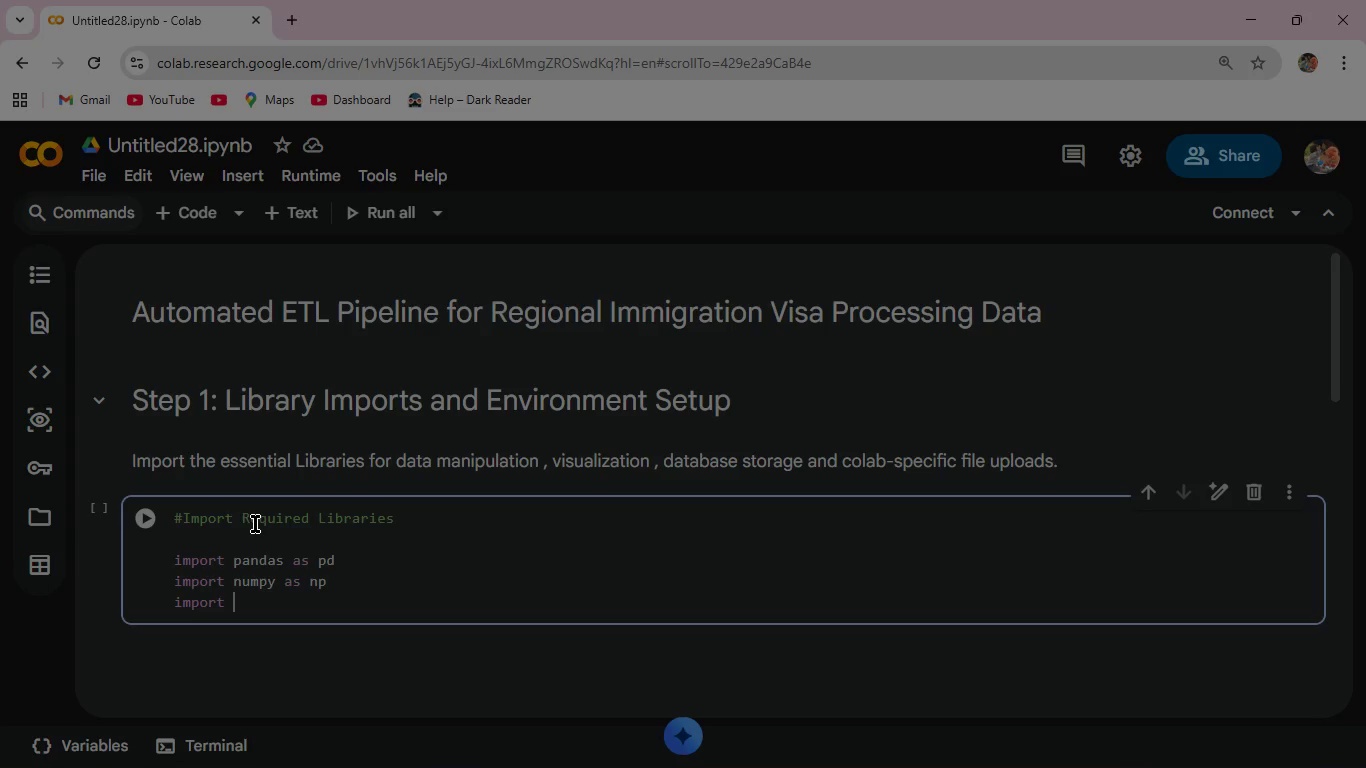 
type(sq)
 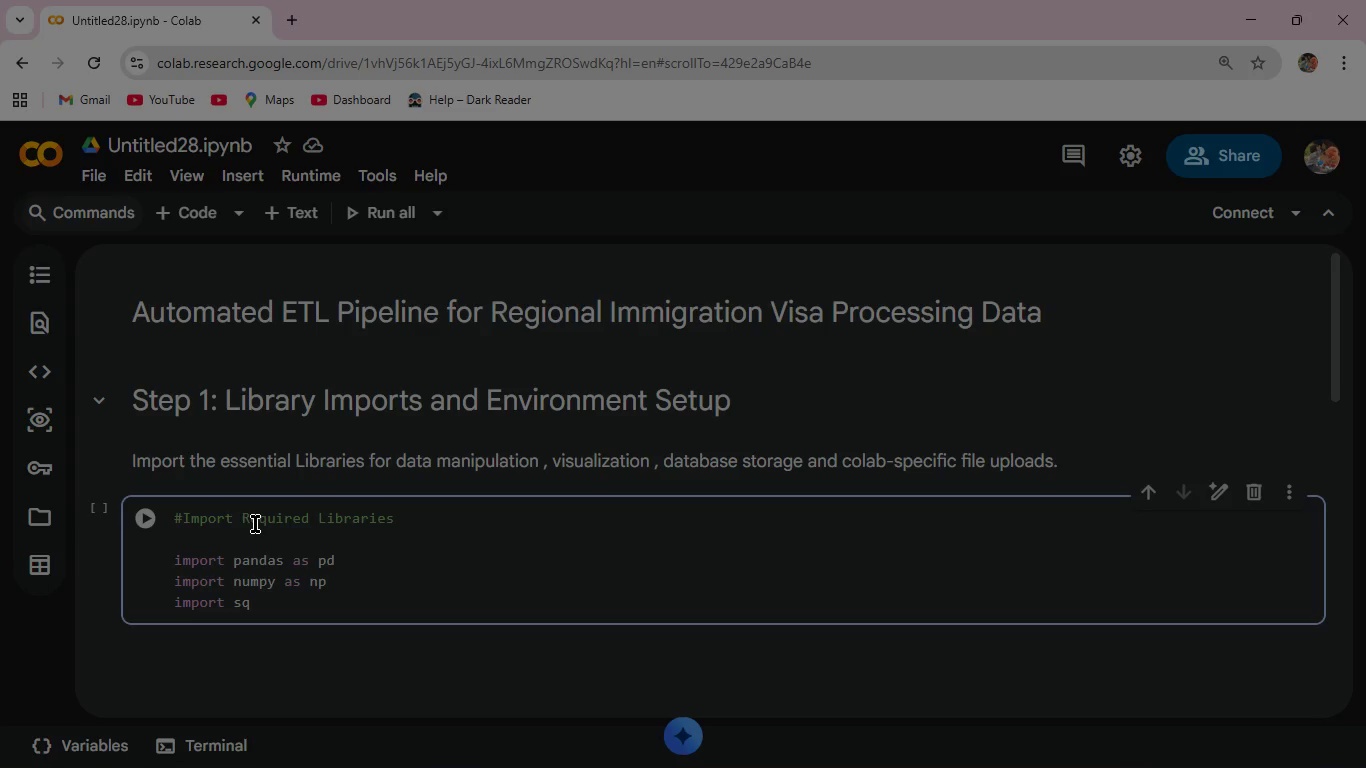 
type(lite3 )
 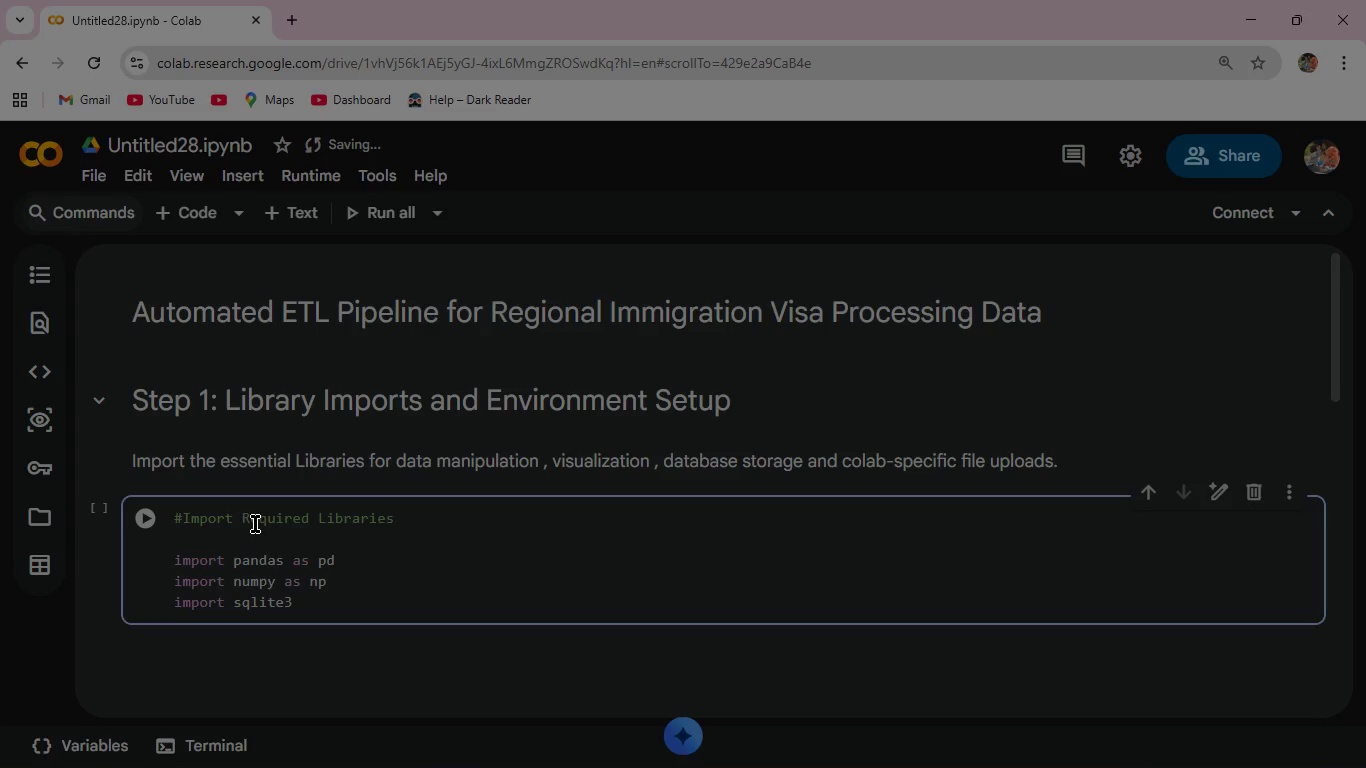 
key(Enter)
 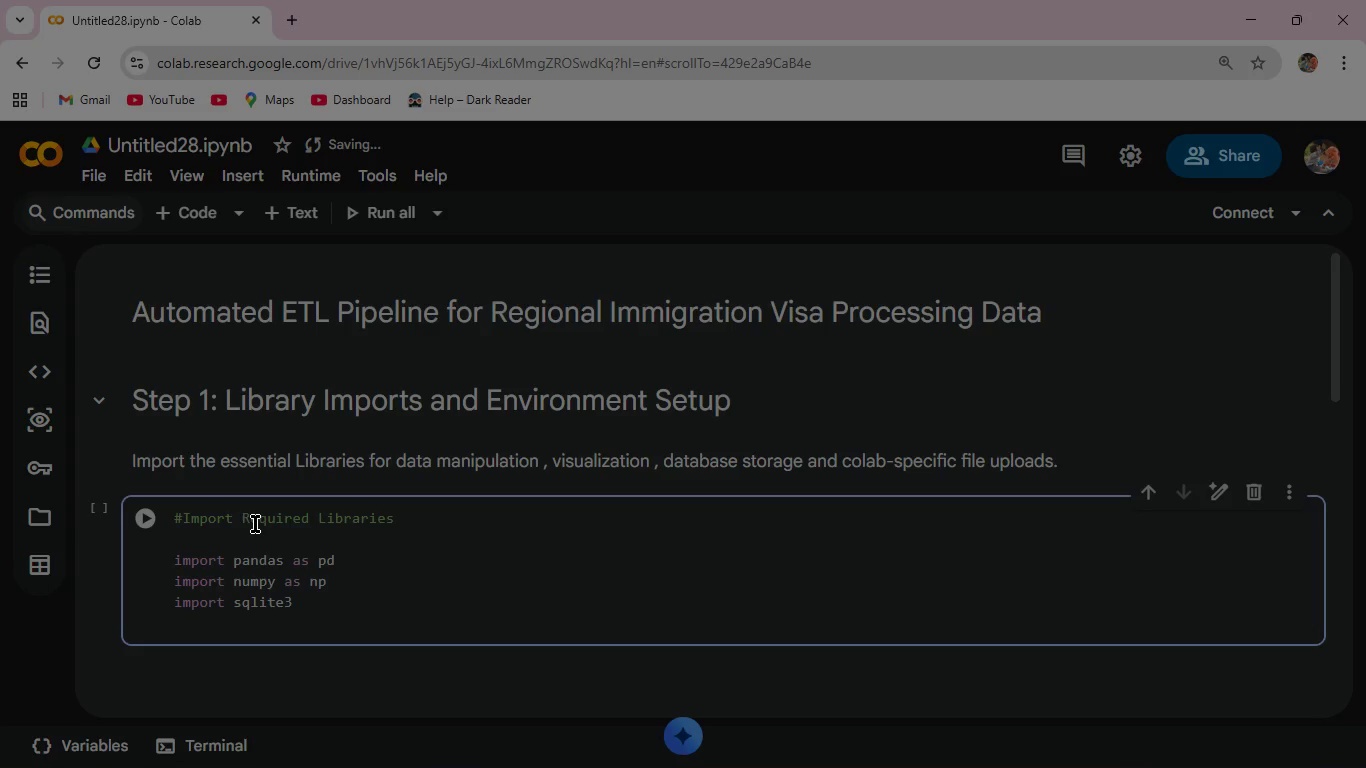 
type(import )
 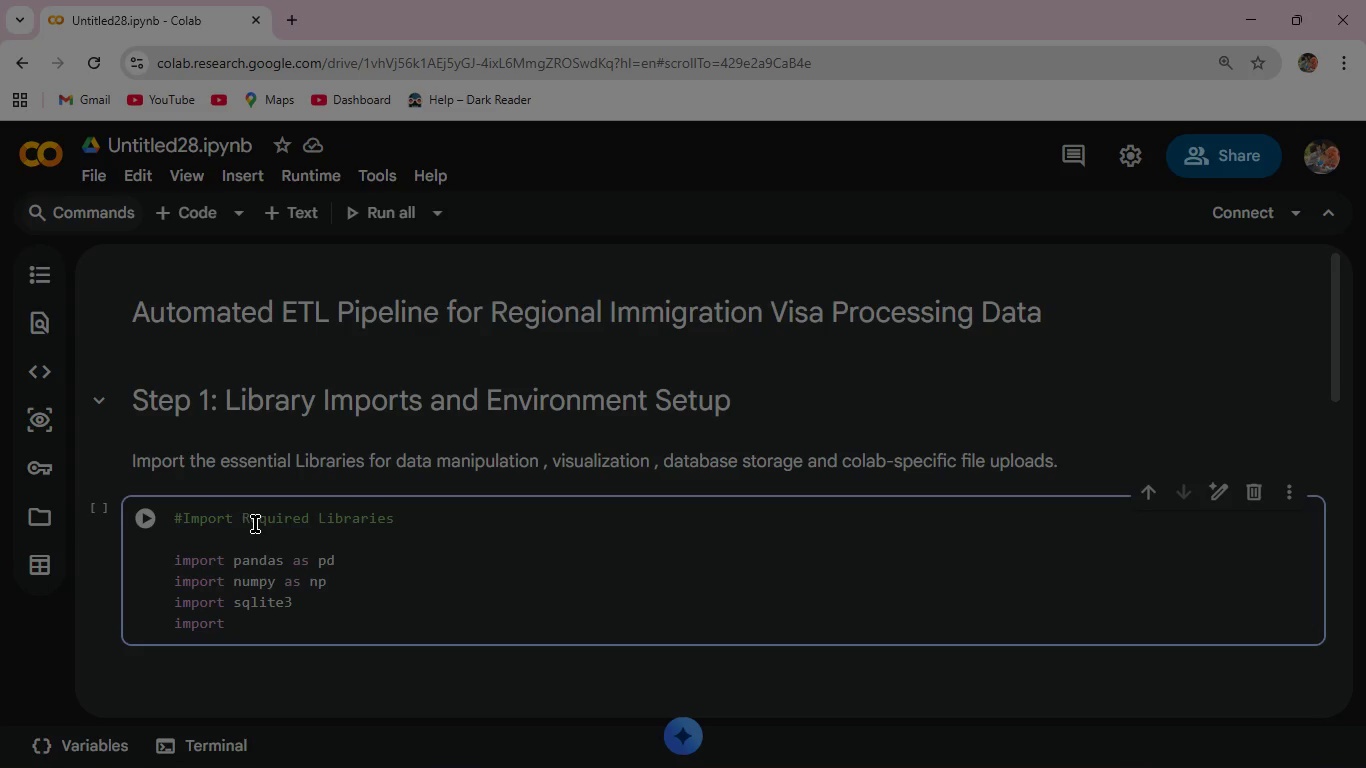 
type(os )
 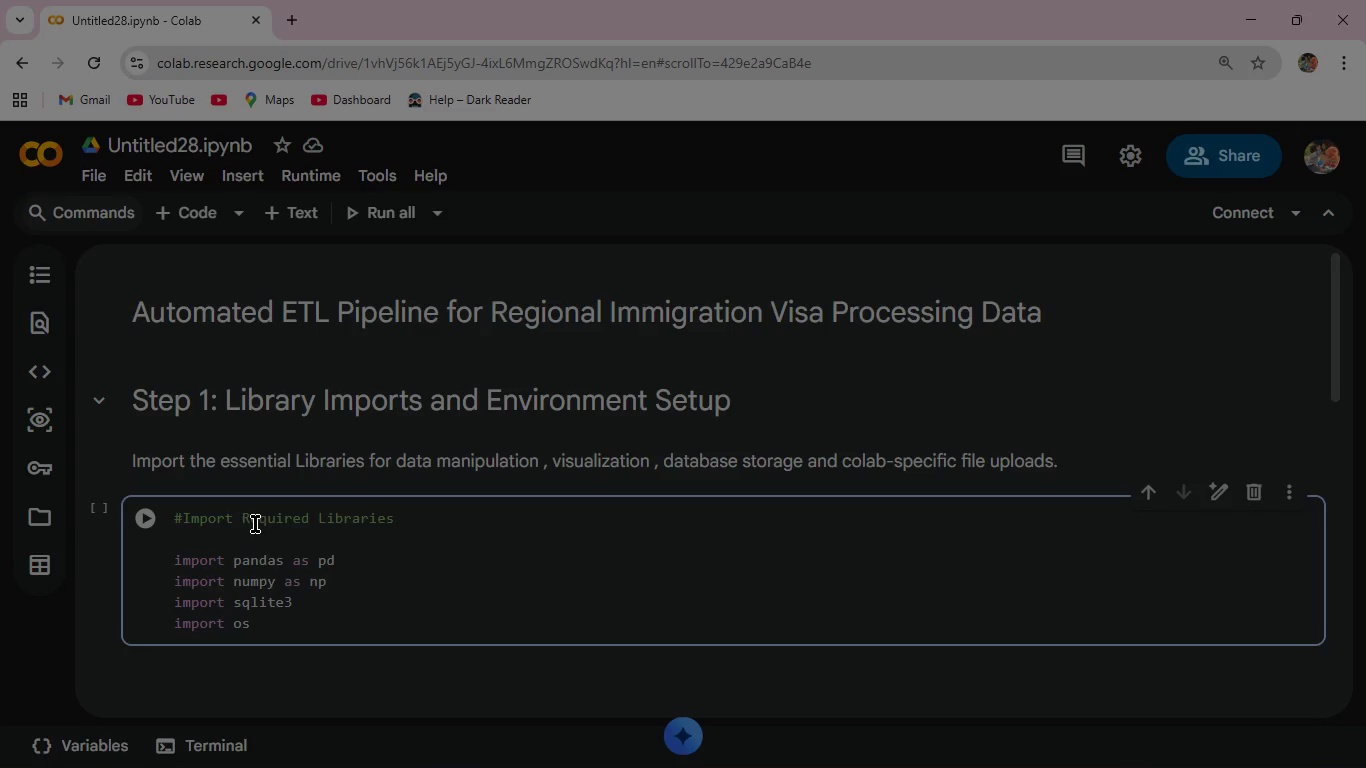 
key(Enter)
 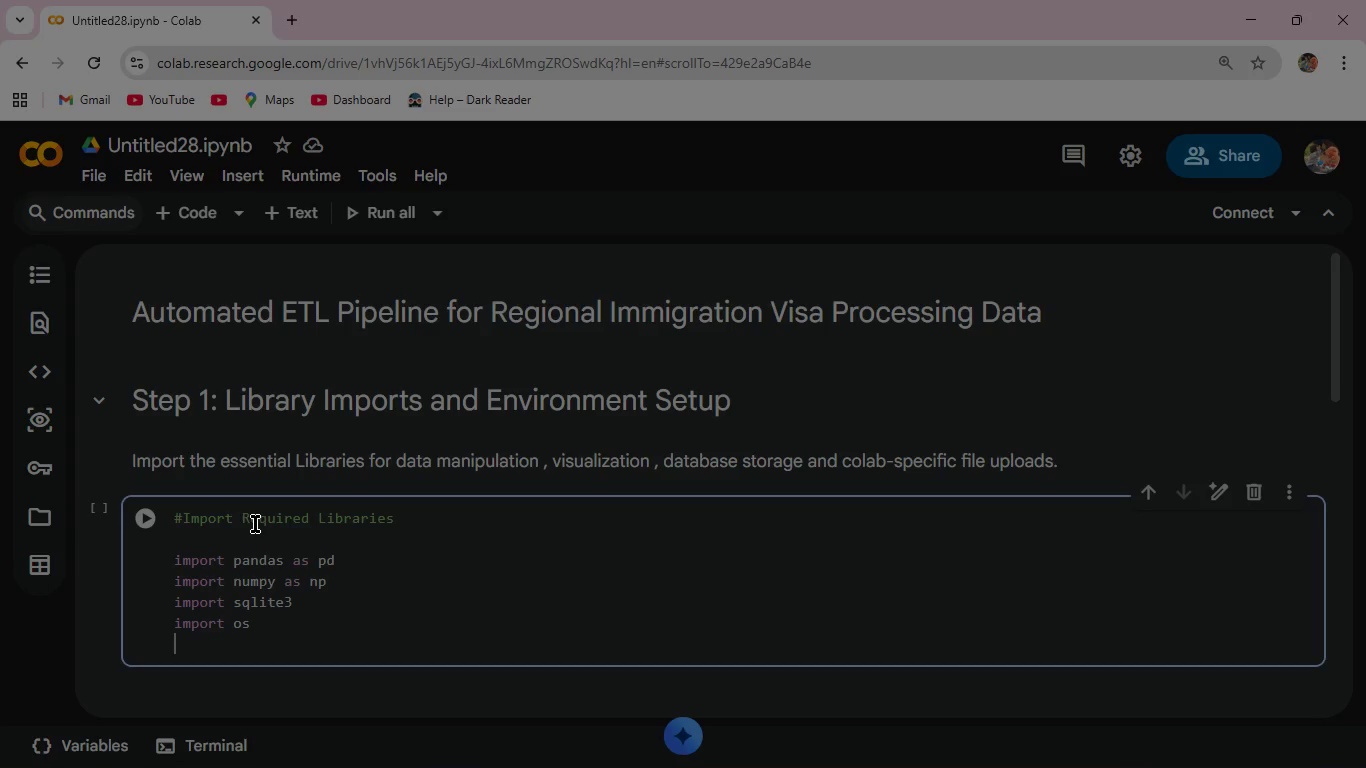 
type(from)
 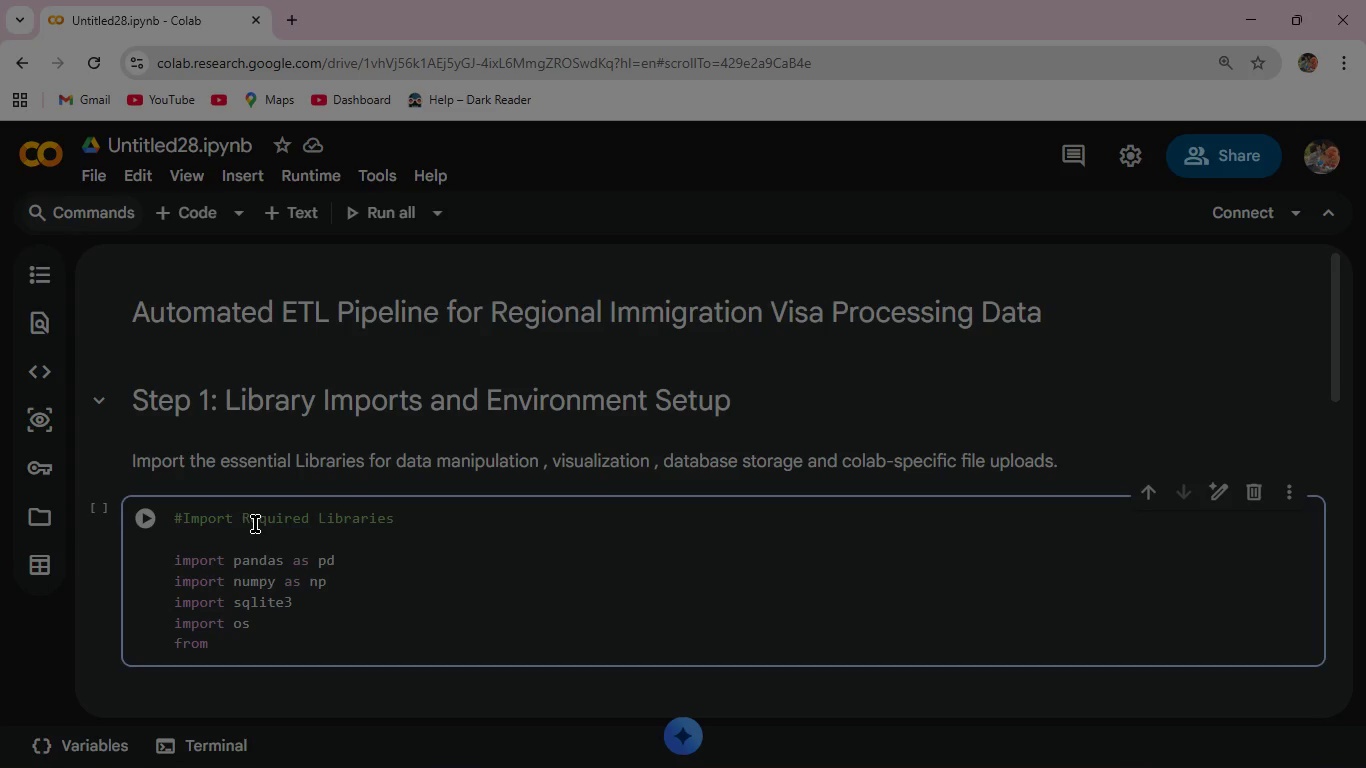 
key(Backspace)
key(Backspace)
key(Backspace)
key(Backspace)
type(import matplotlib.pyplot as plt )
 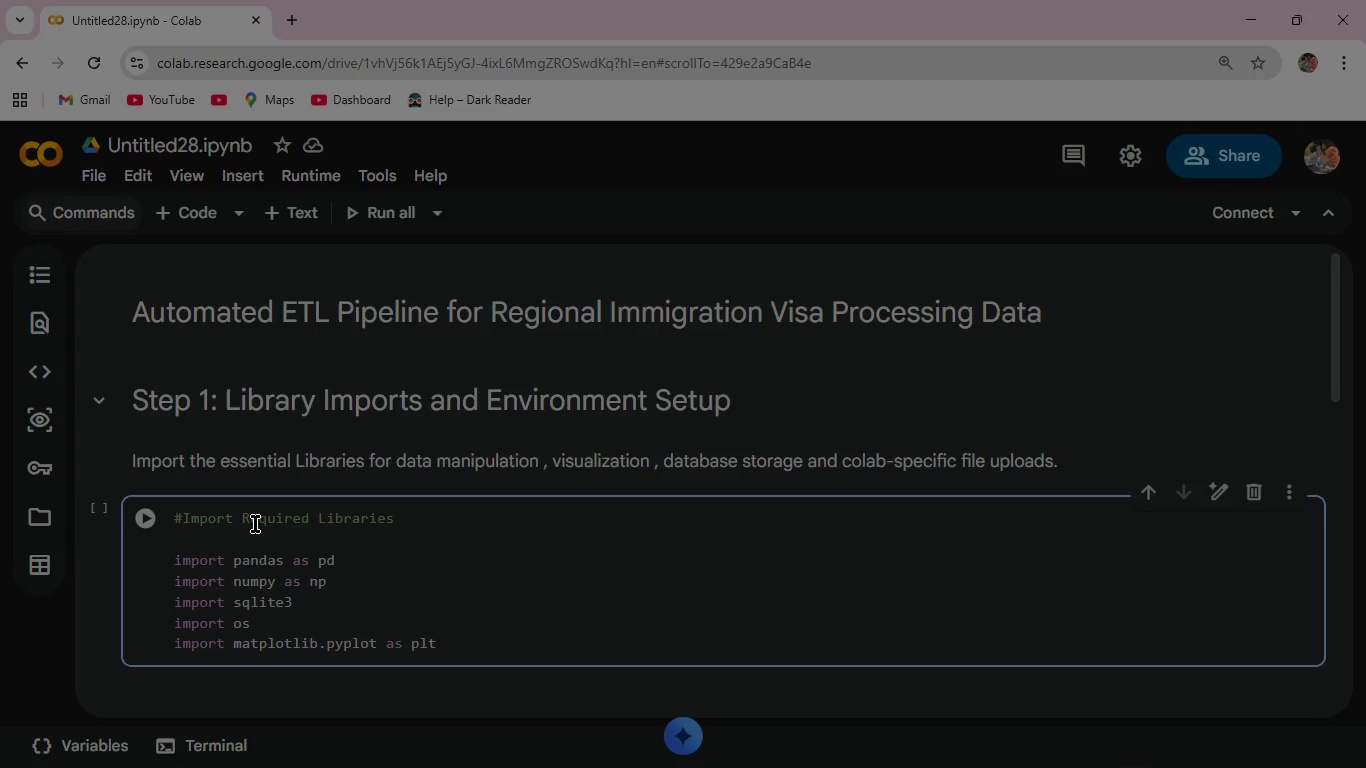 
key(Enter)
 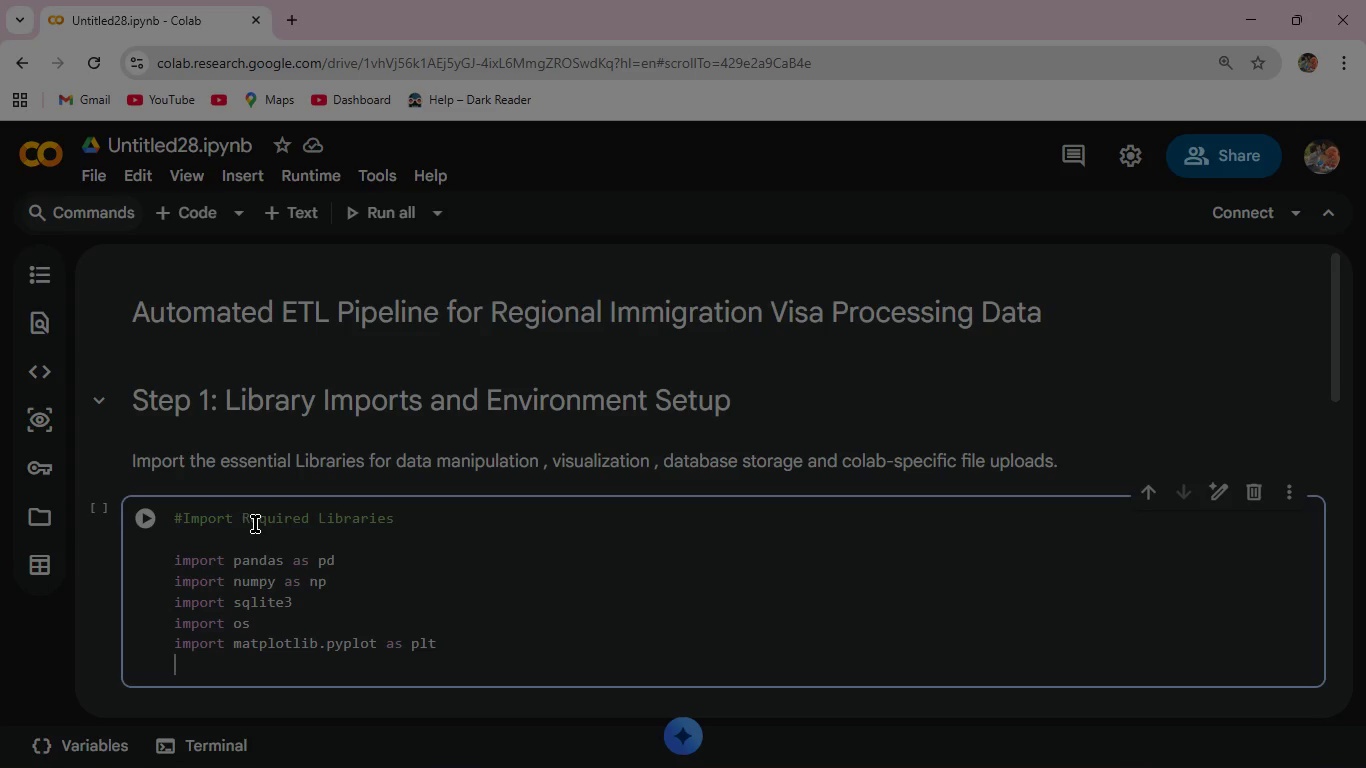 
type(import seaborn as sns )
 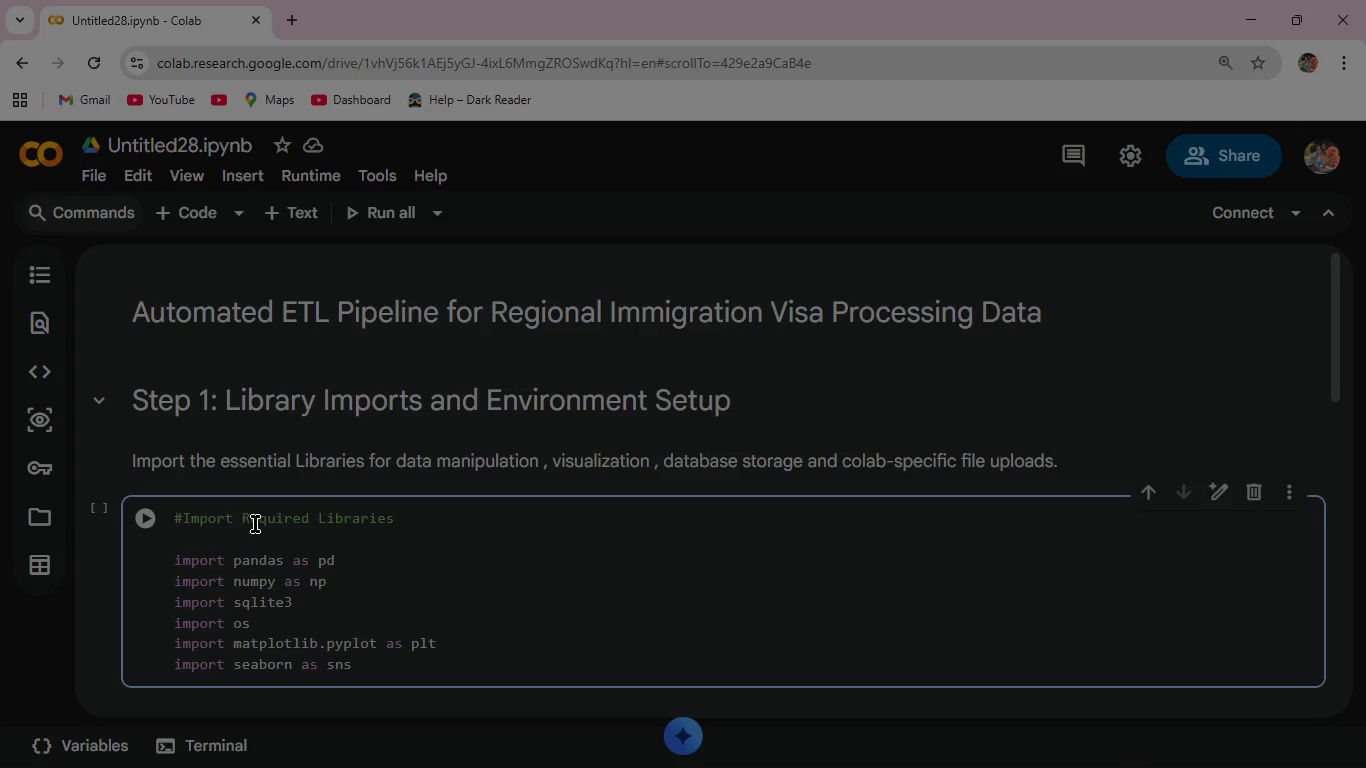 
key(Enter)
 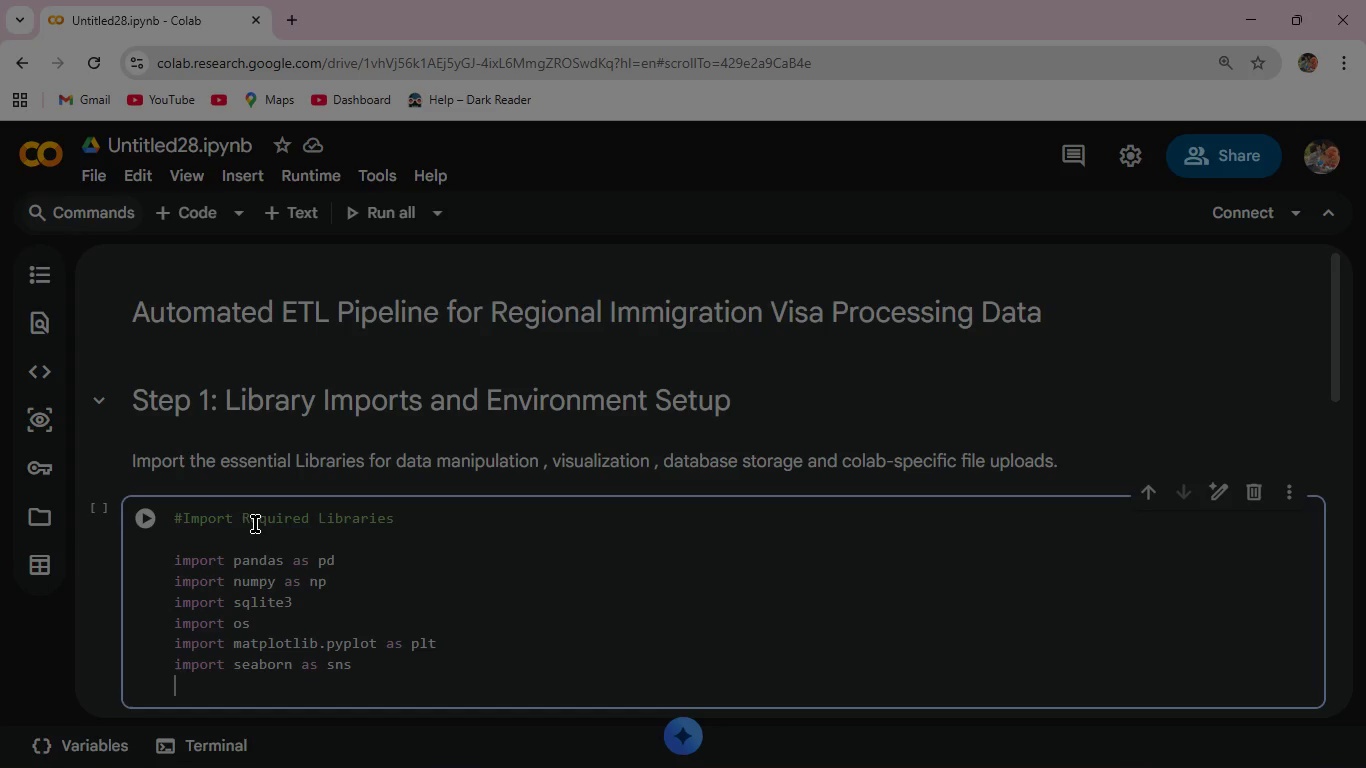 
type(from)
 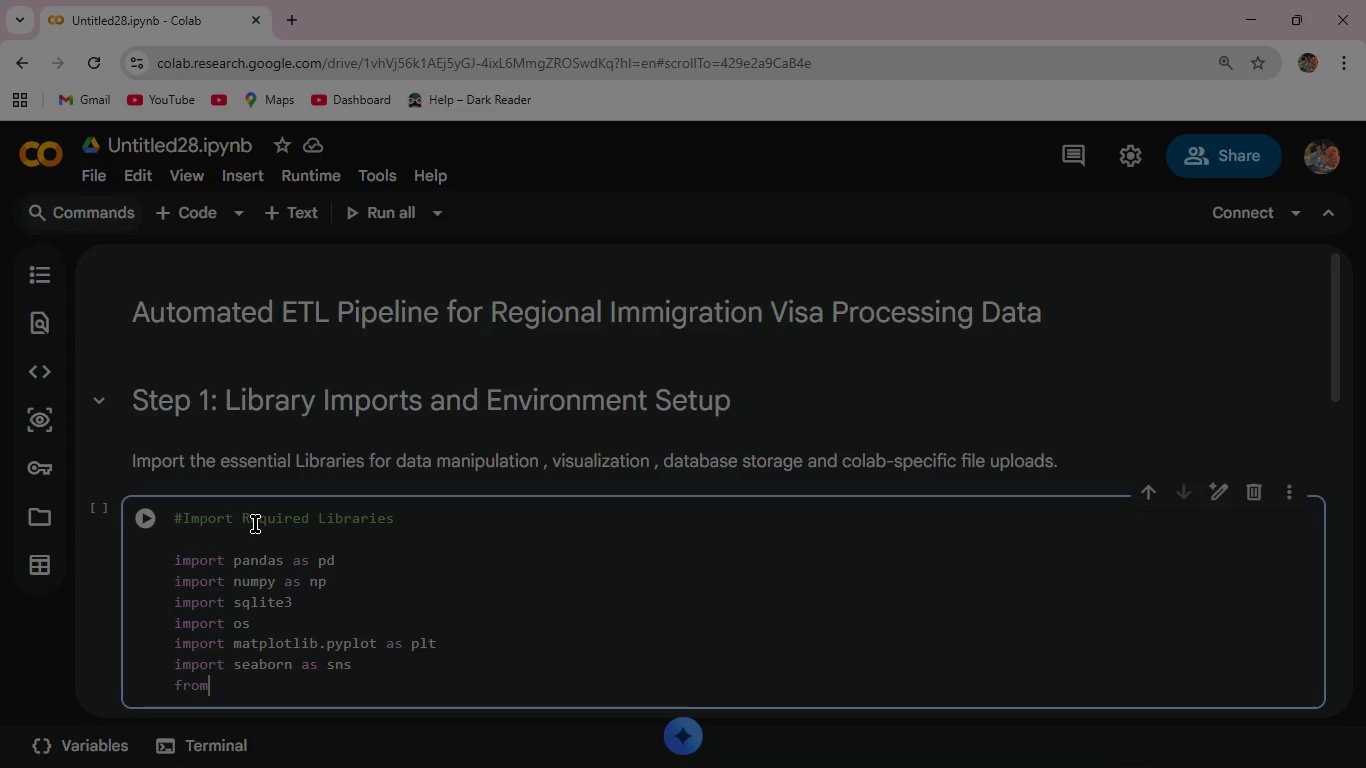 
wait(12.16)
 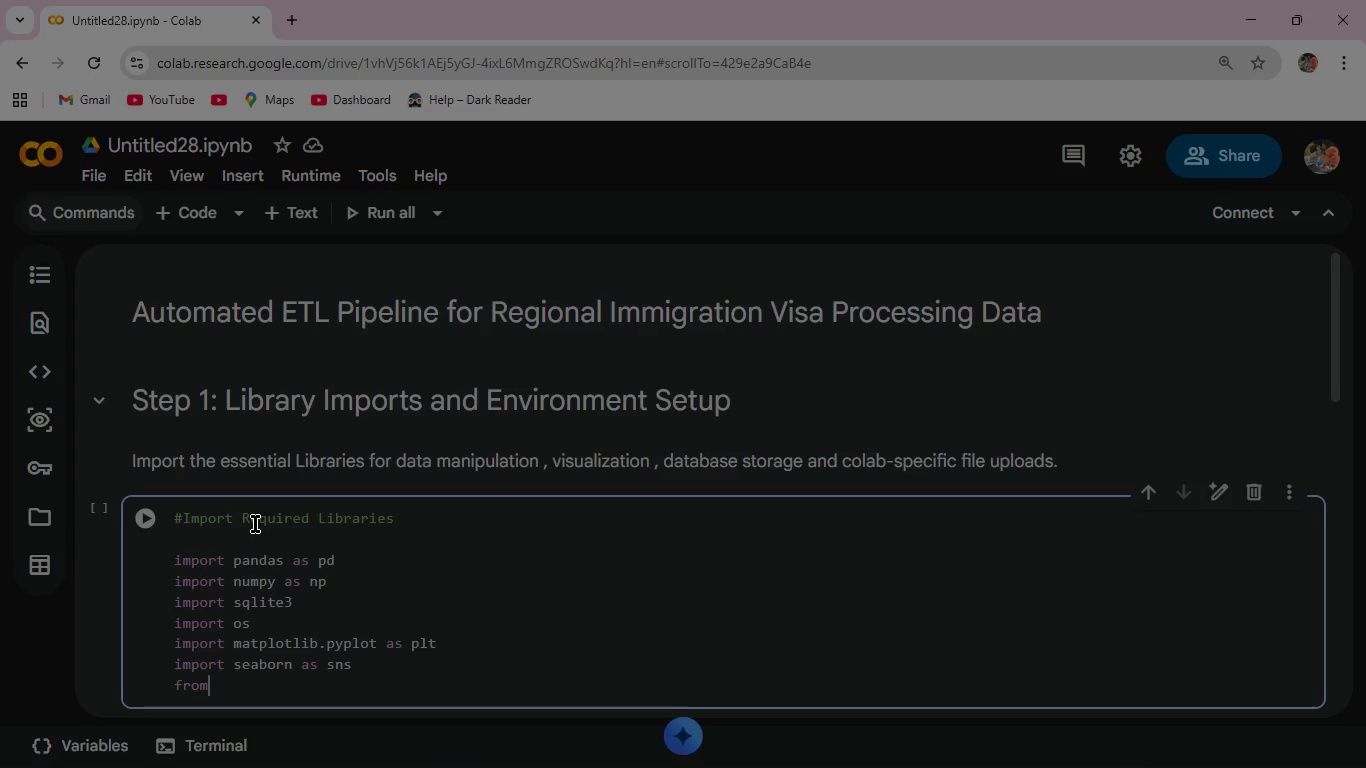 
type( google)
 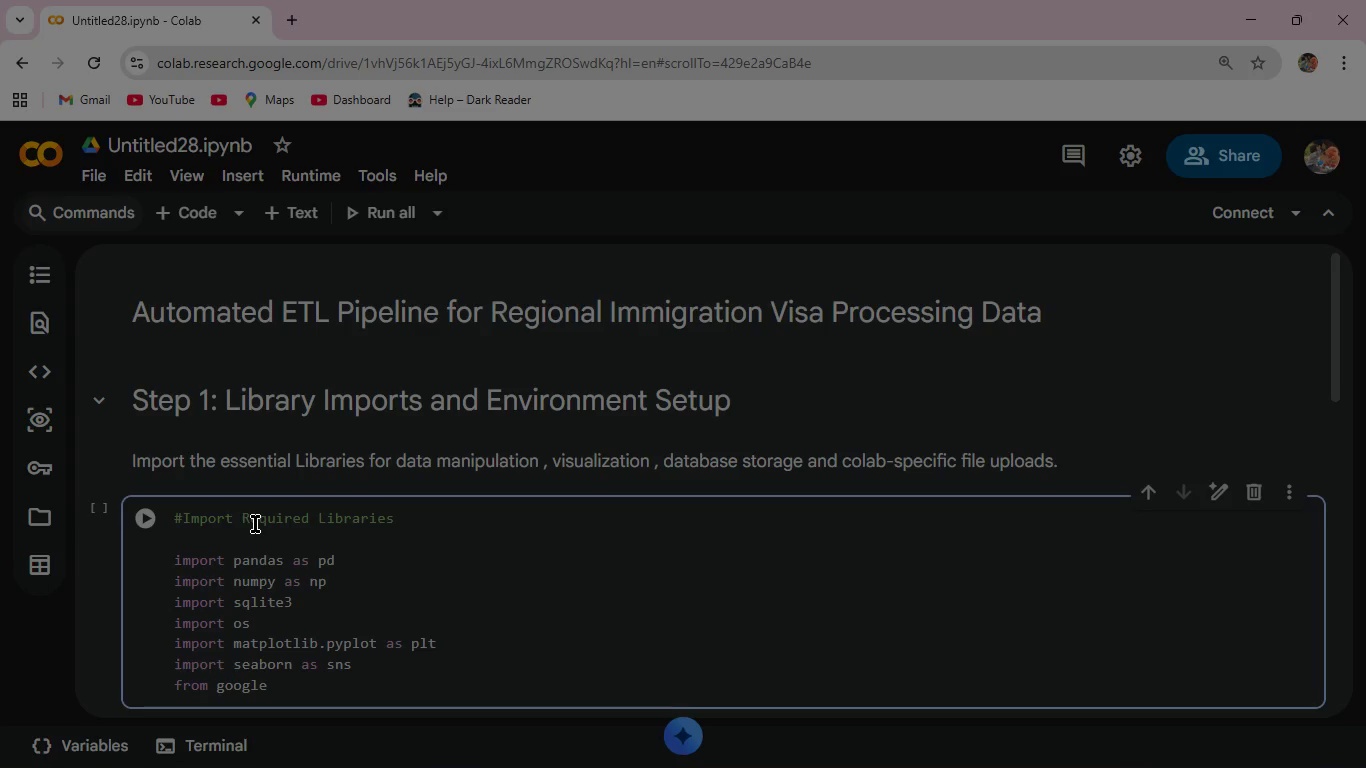 
type(.colab import files )
 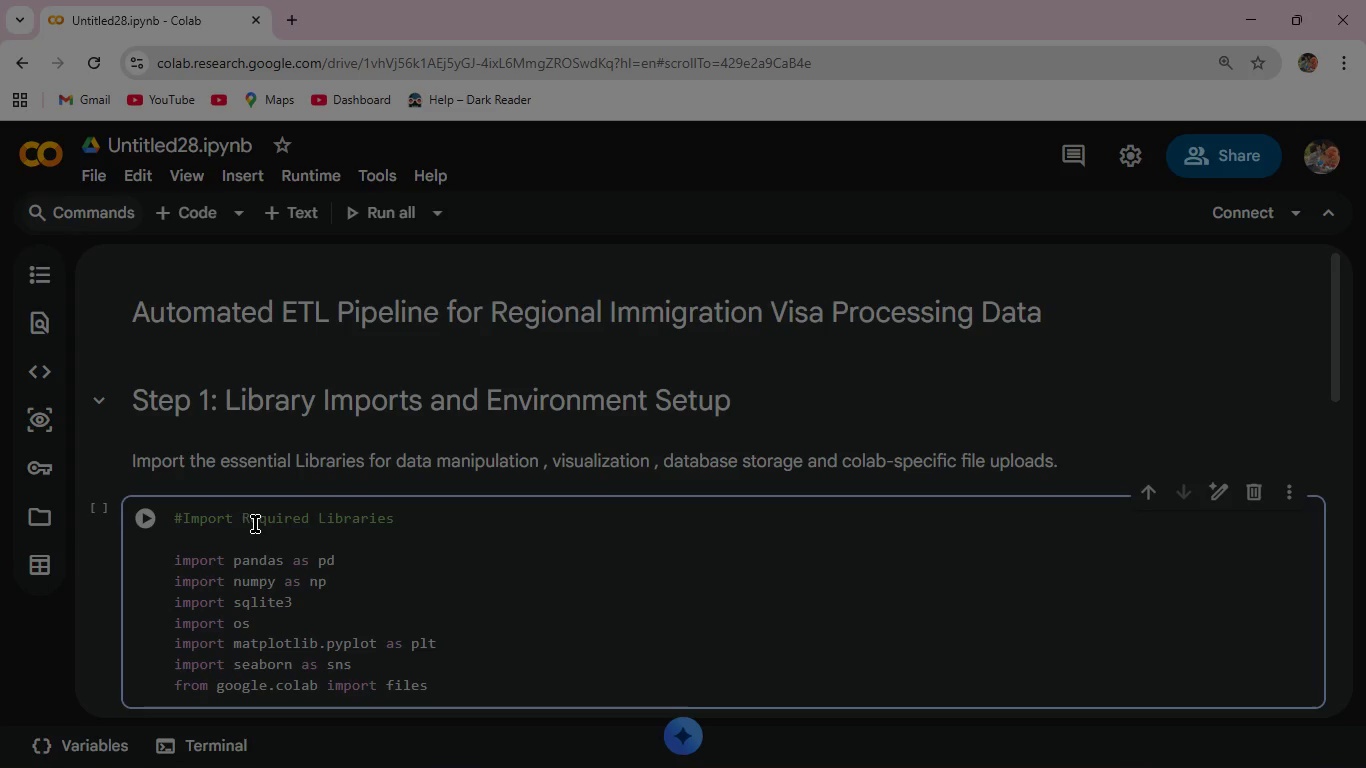 
key(Enter)
 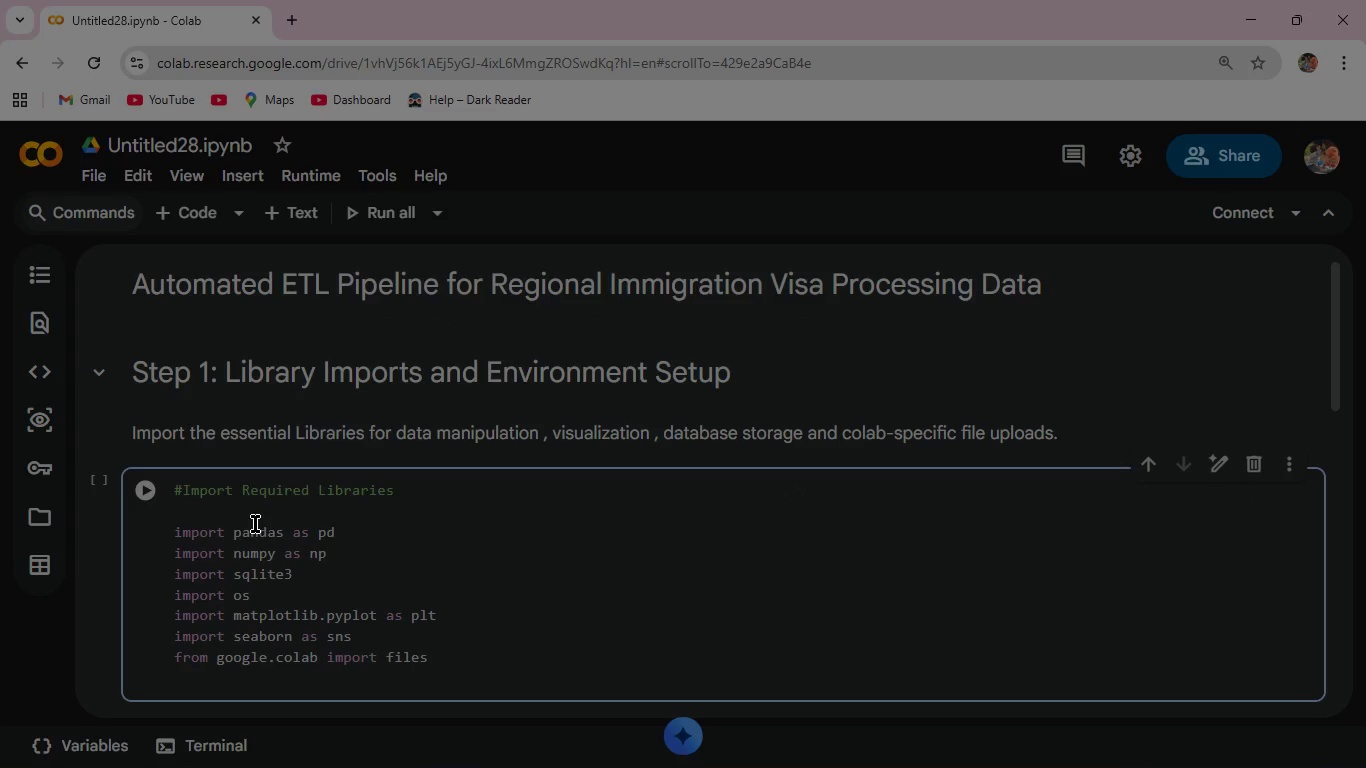 
type(from )
 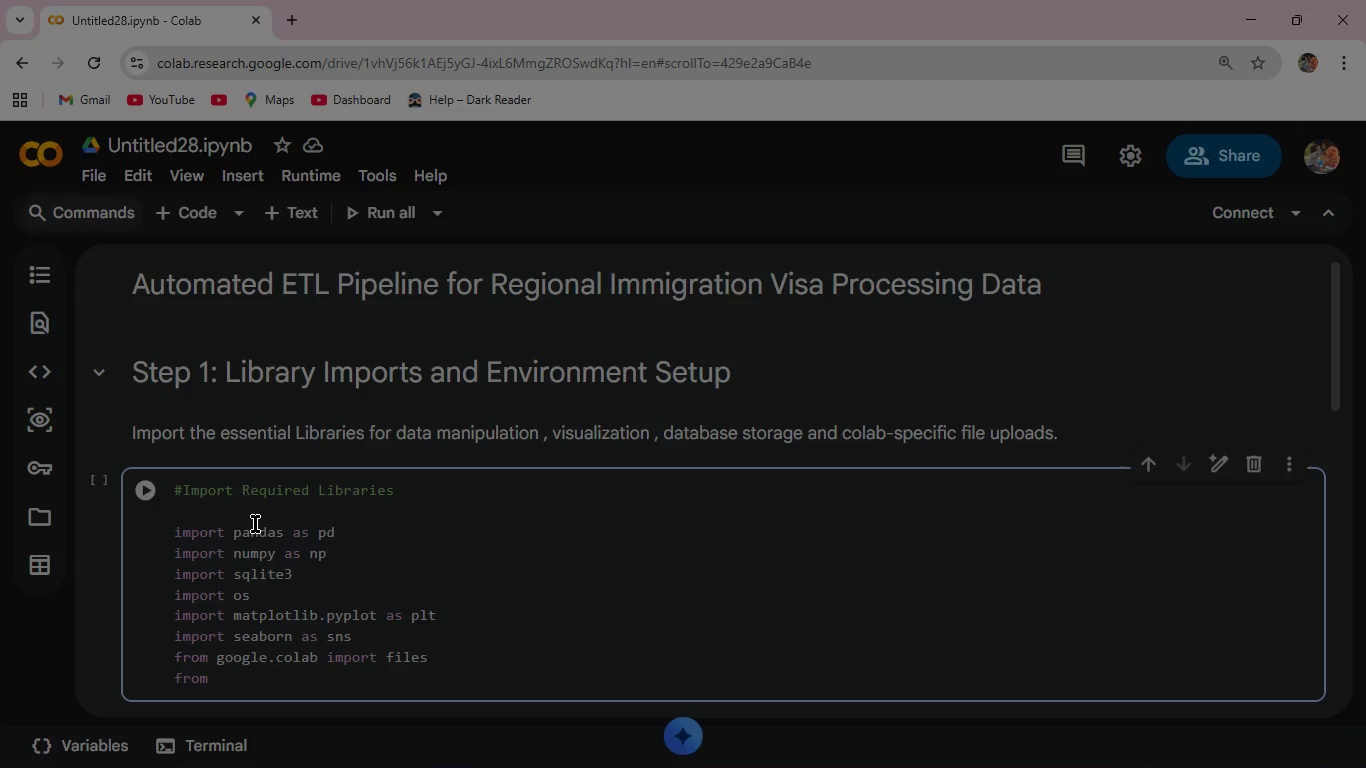 
type(python.display import display, Markdown)
 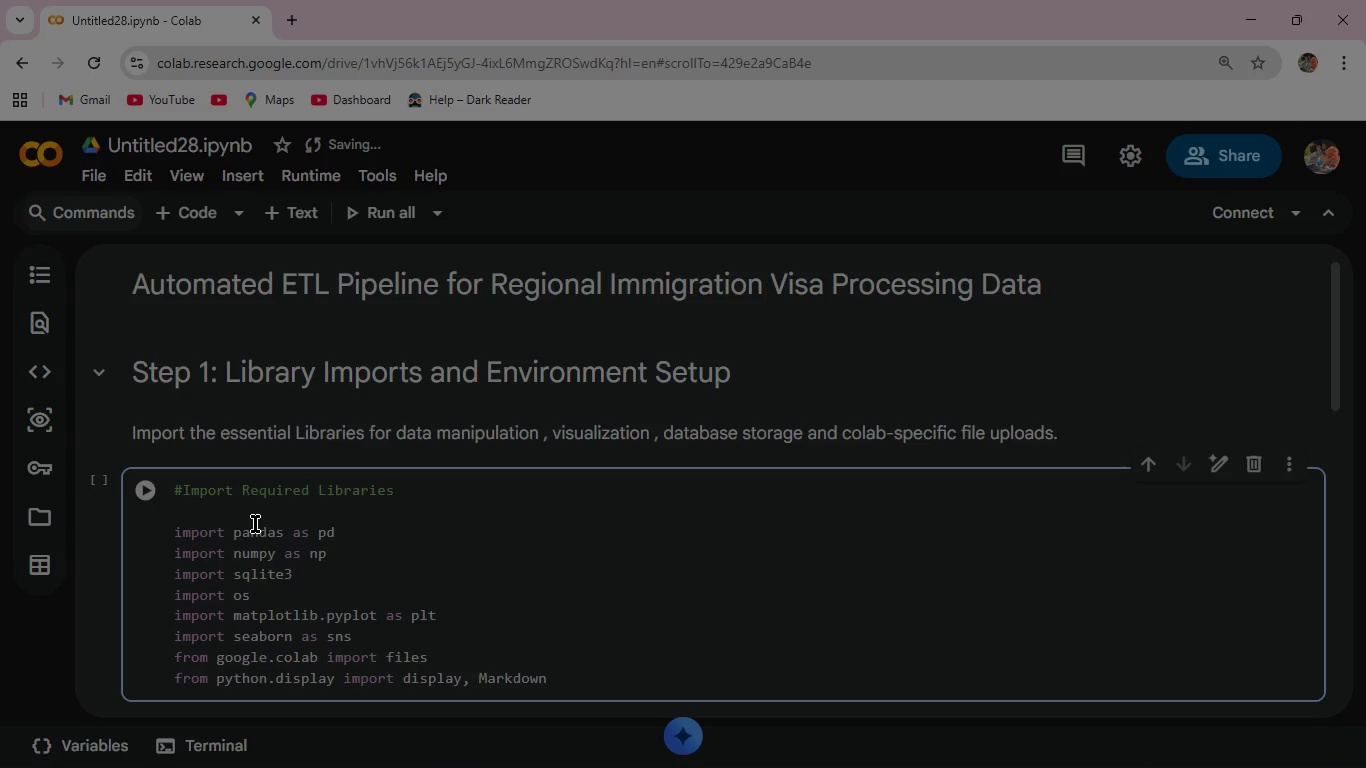 
key(Enter)
 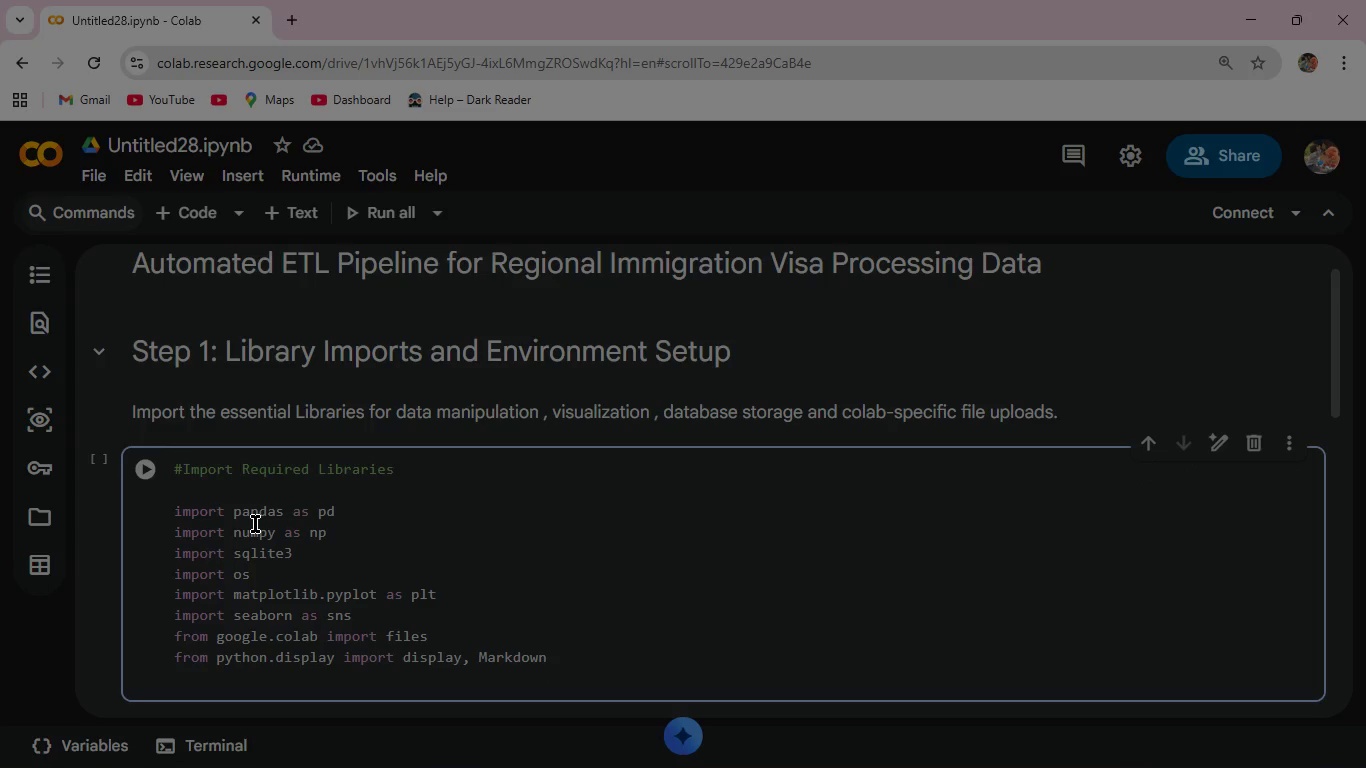 
type(import warnings)
 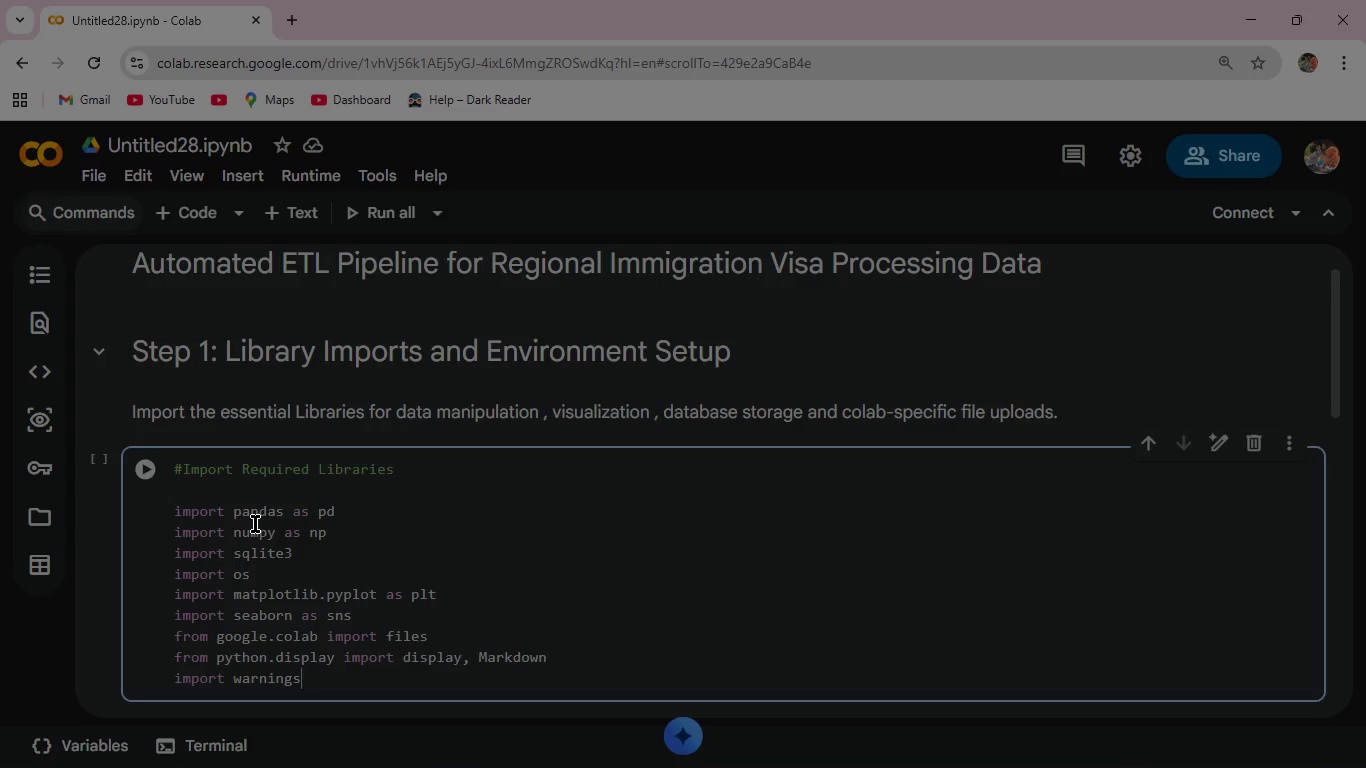 
key(Enter)
 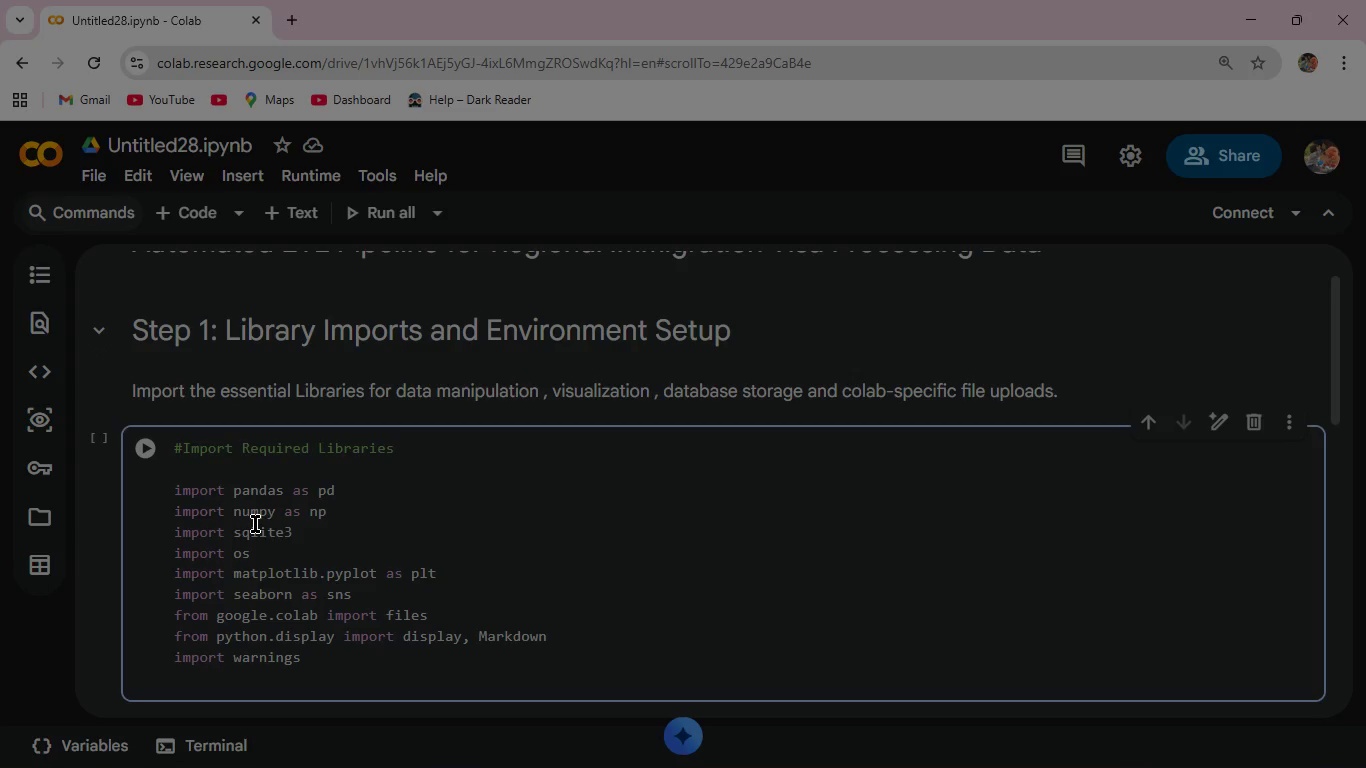 
type(import re)
 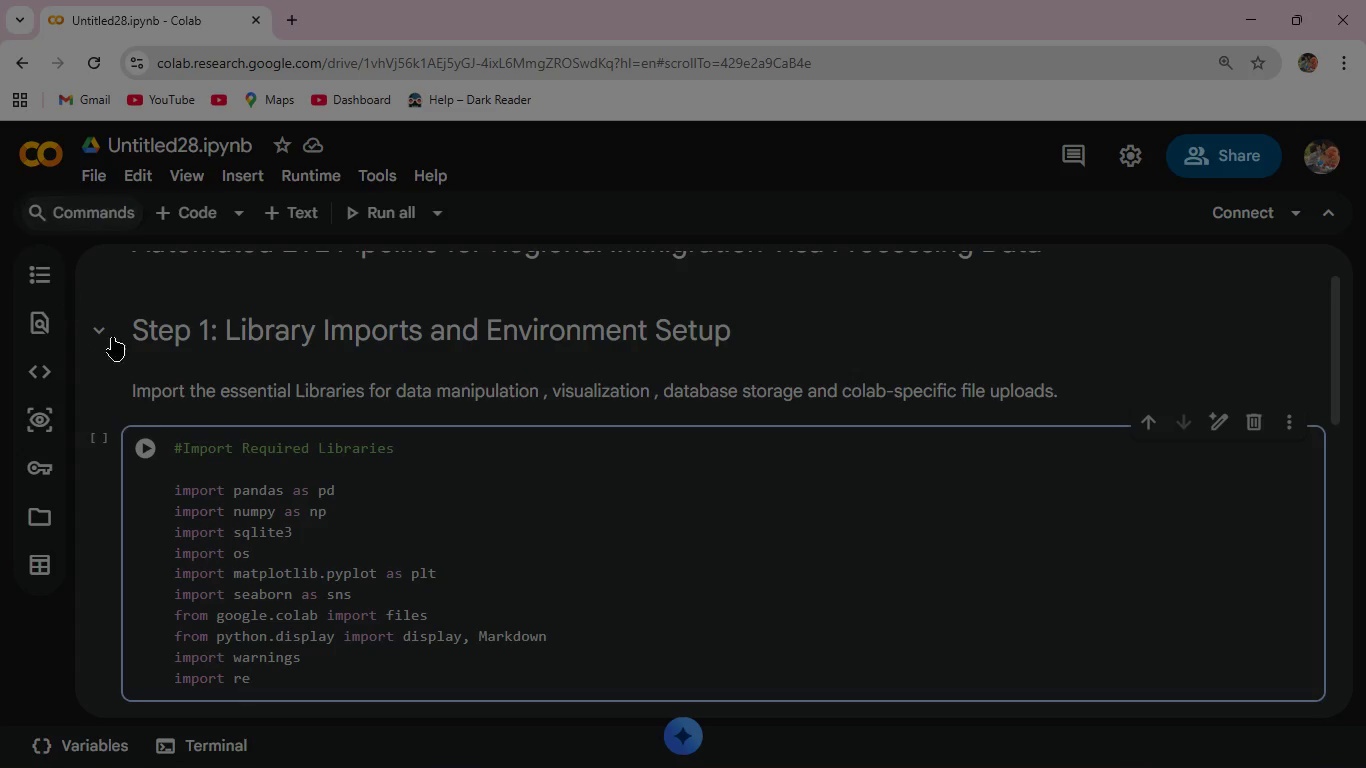 
left_click([146, 447])
 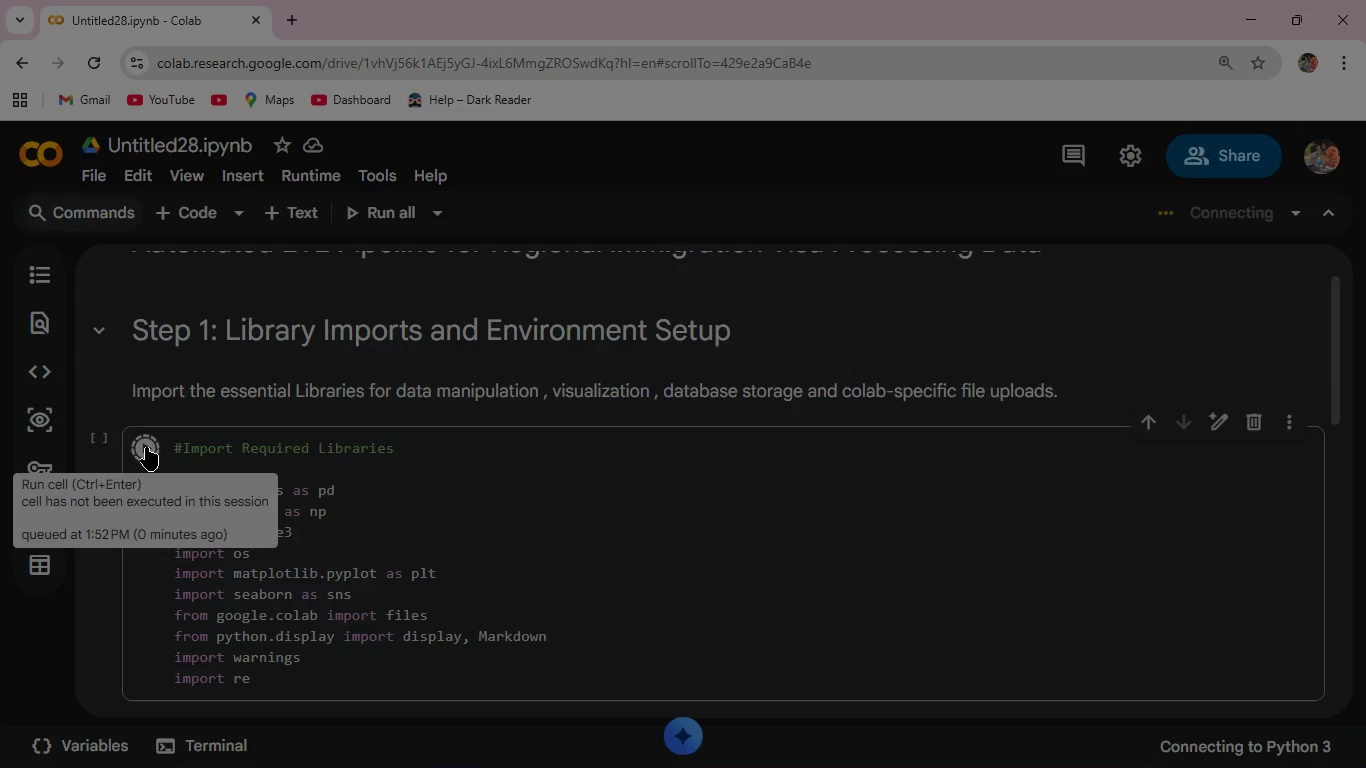 
wait(19.97)
 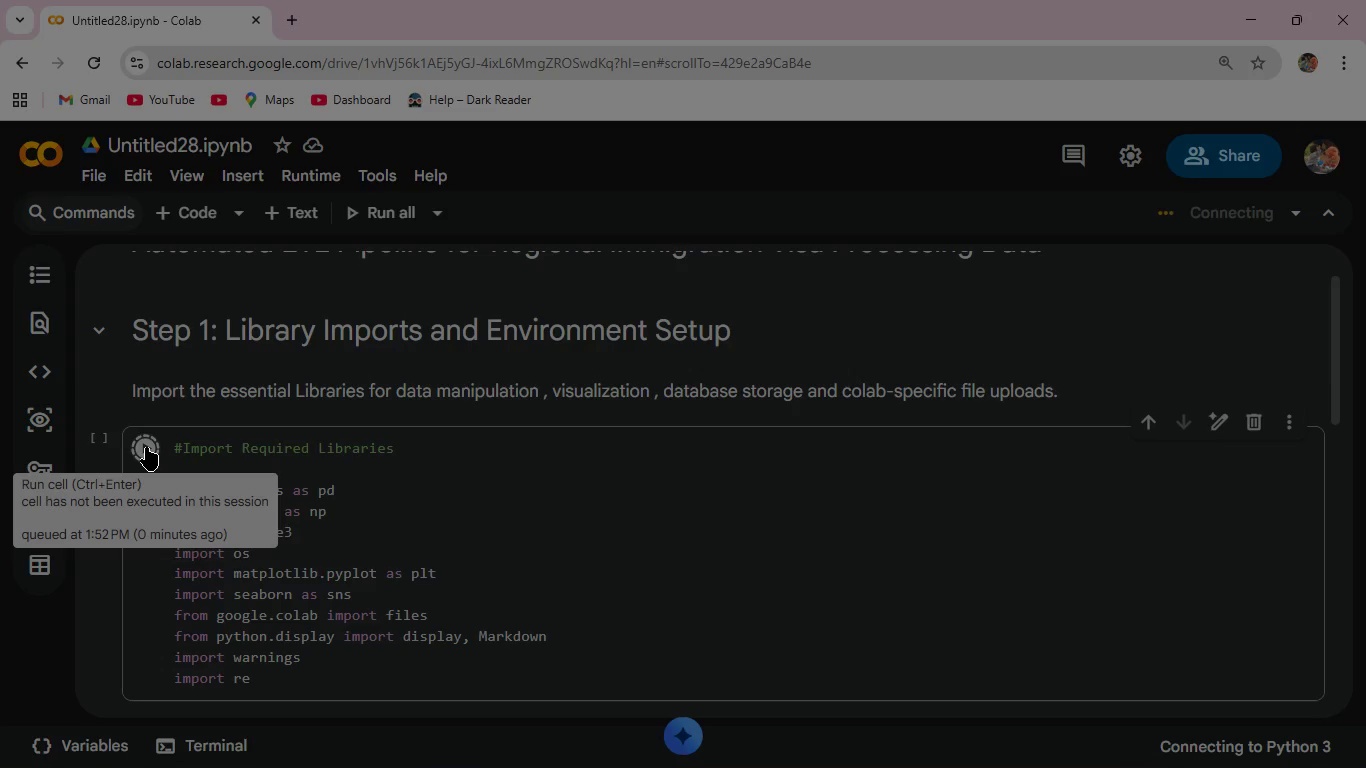 
scroll: coordinate [417, 552], scroll_direction: down, amount: 2.0
 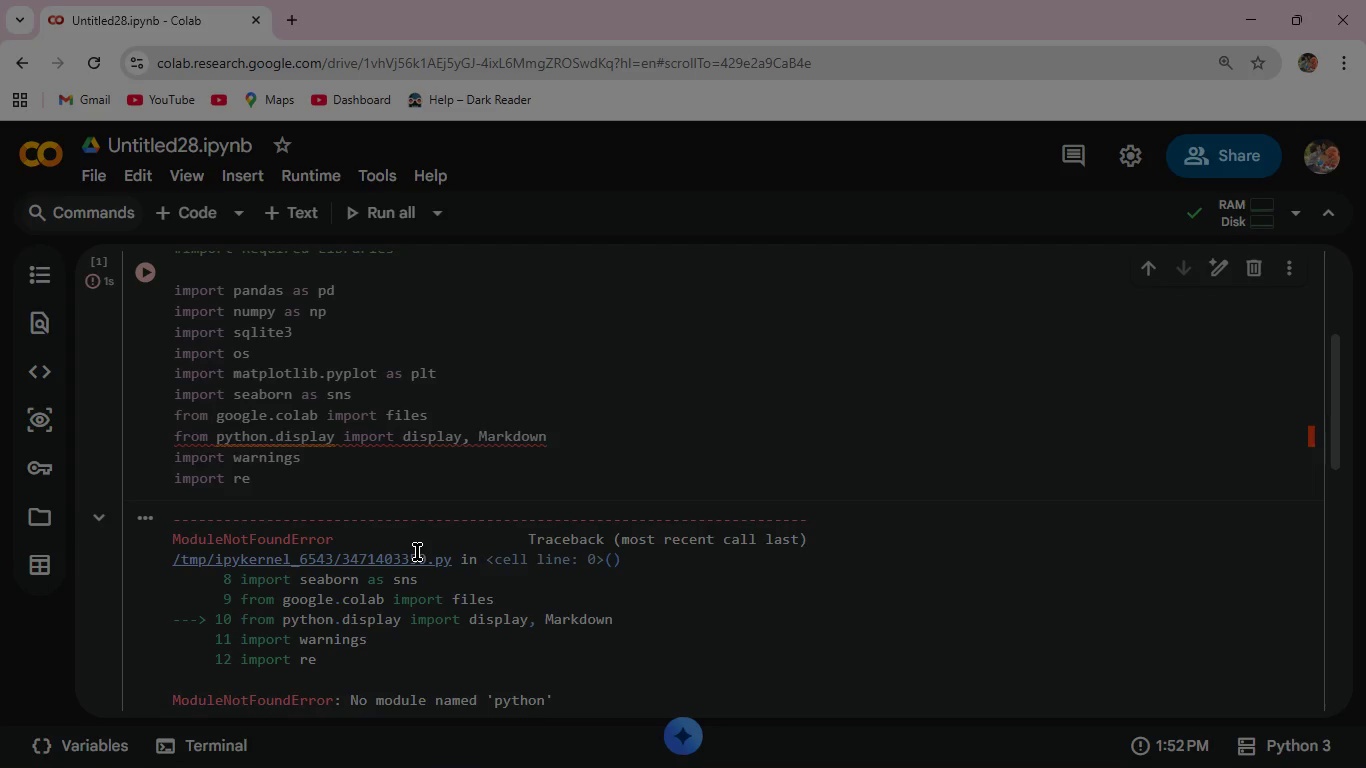 
wait(11.82)
 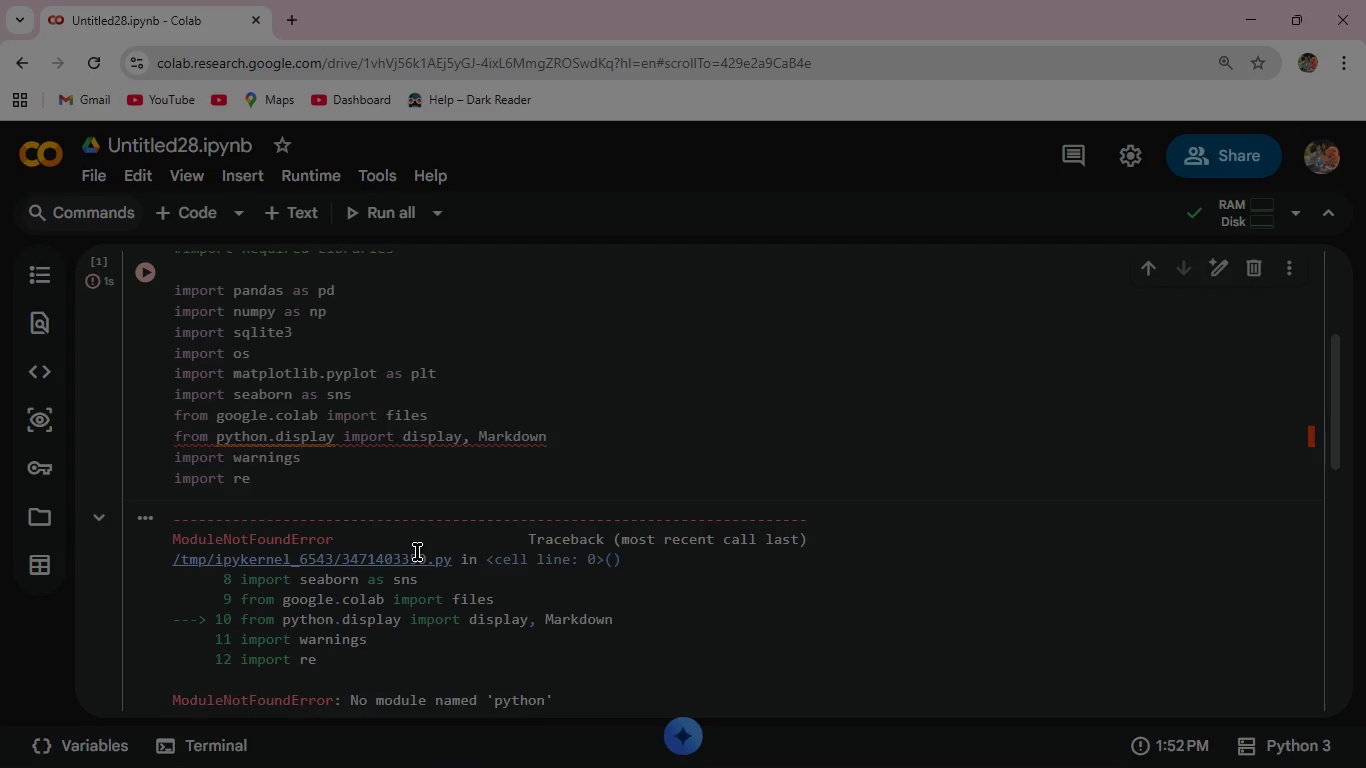 
left_click([215, 438])
 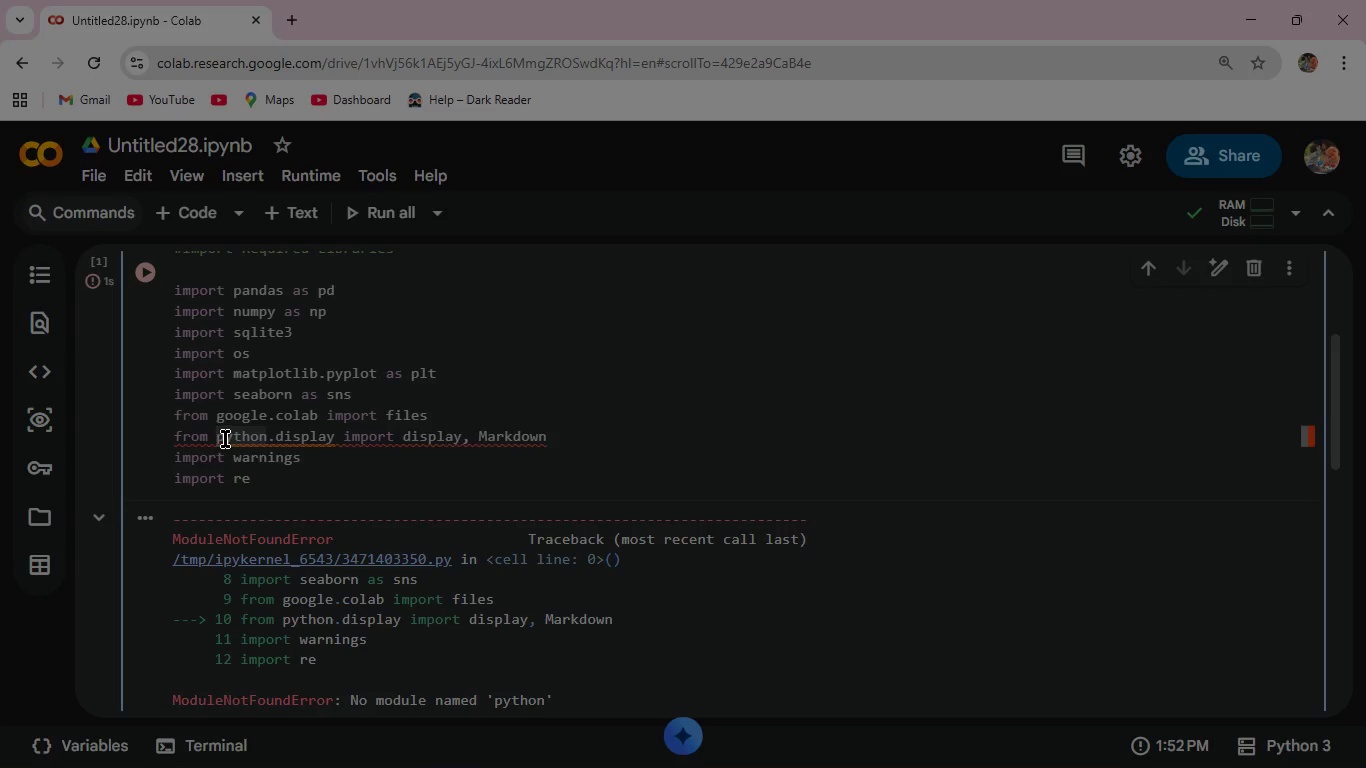 
left_click([225, 439])
 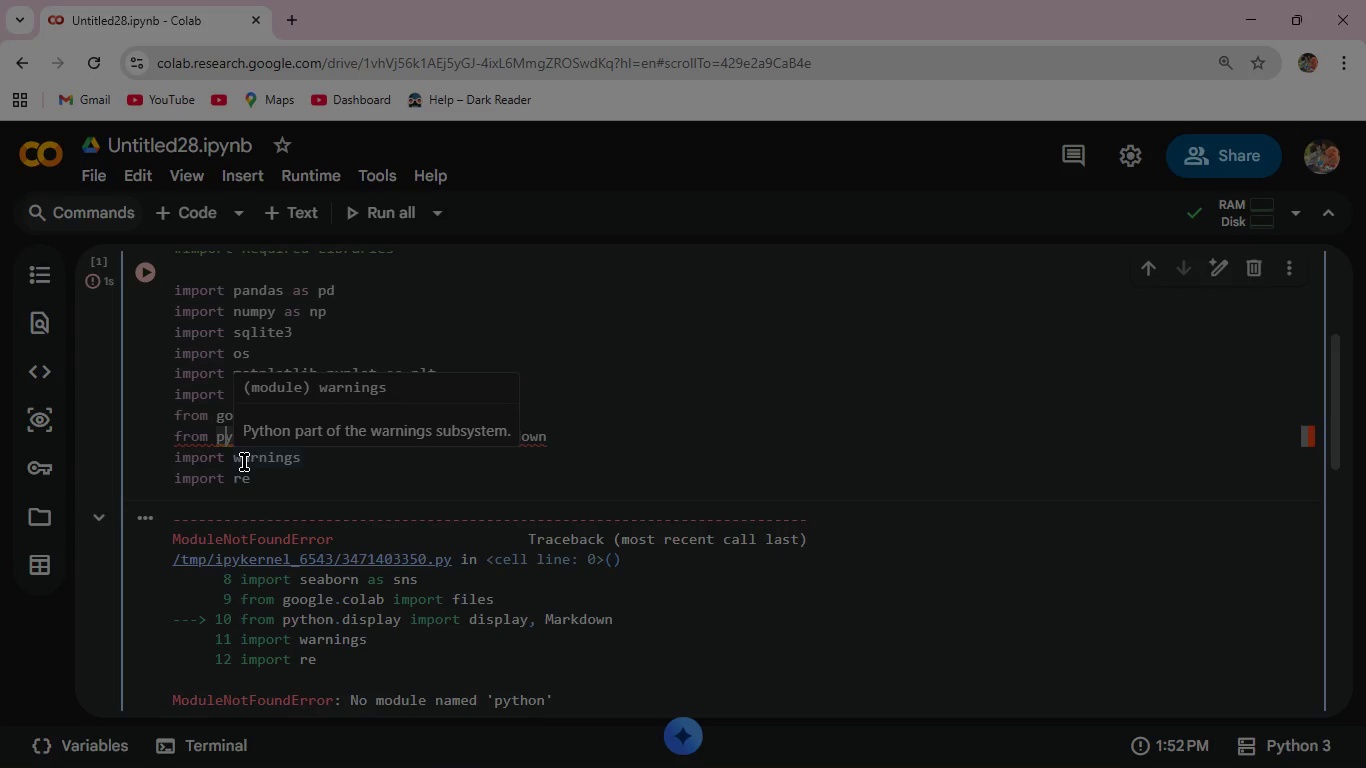 
key(Backspace)
type(IP)
 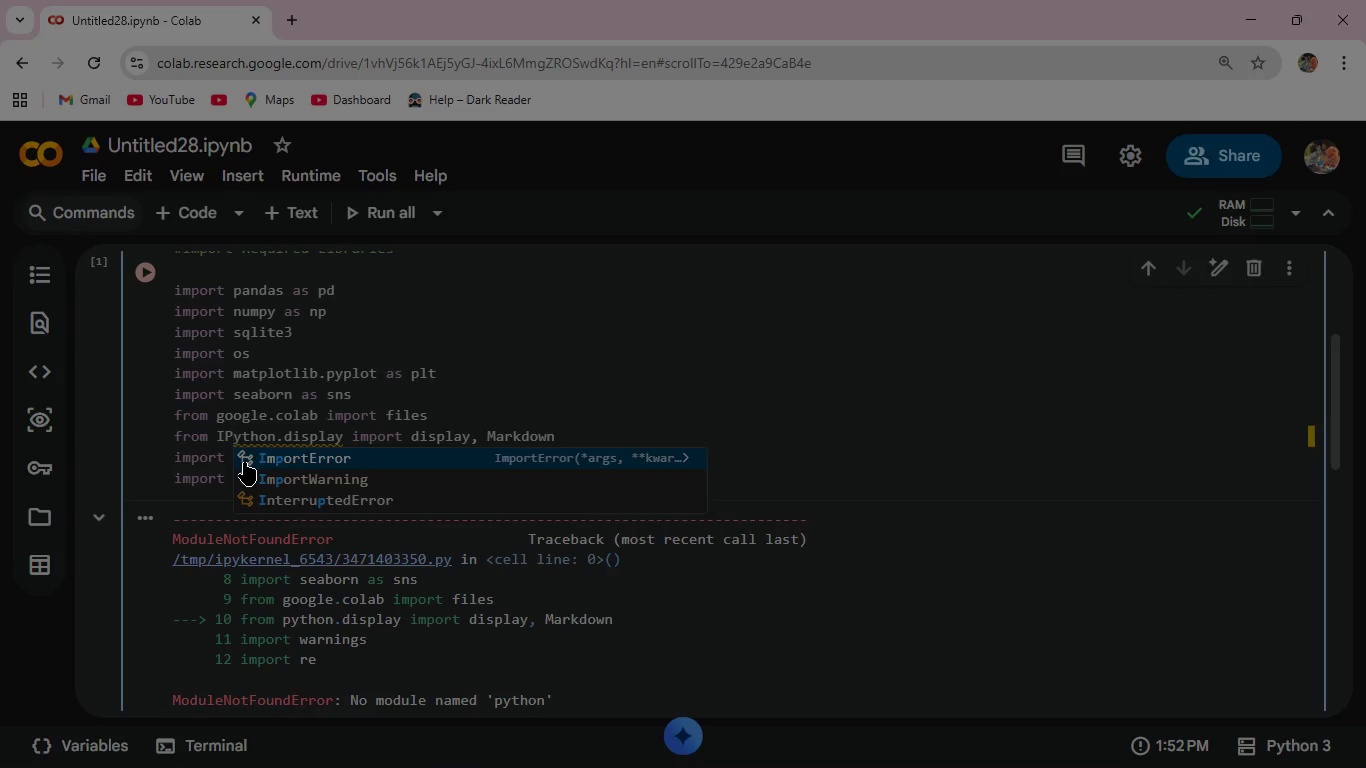 
wait(7.67)
 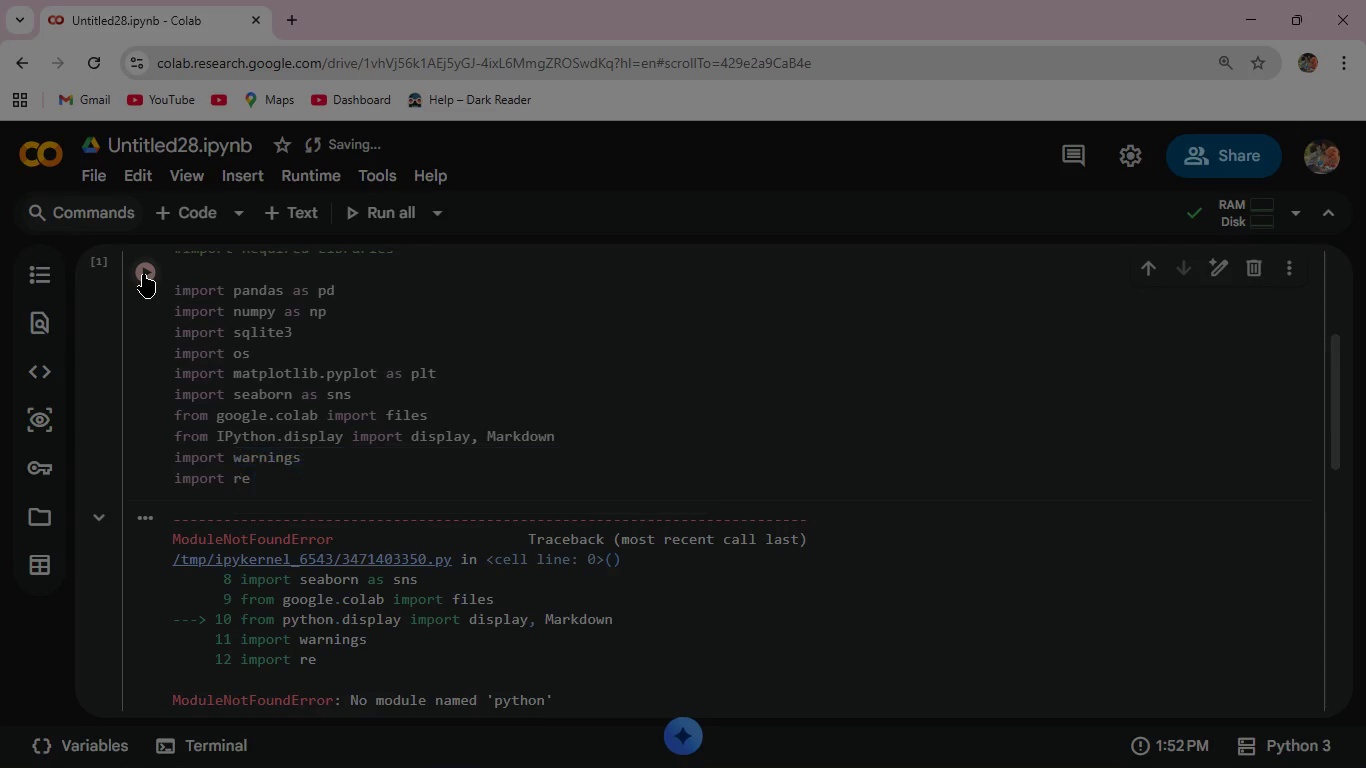 
left_click([430, 472])
 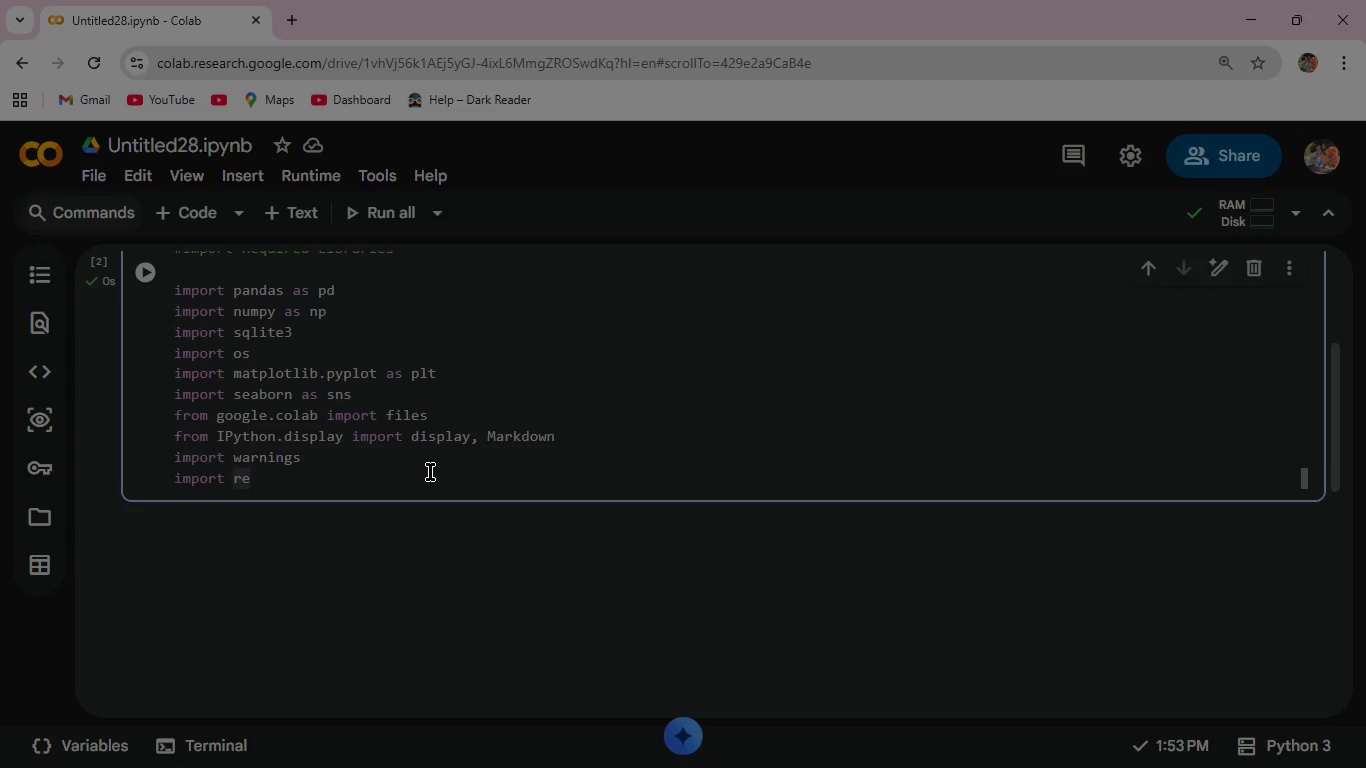 
wait(10.72)
 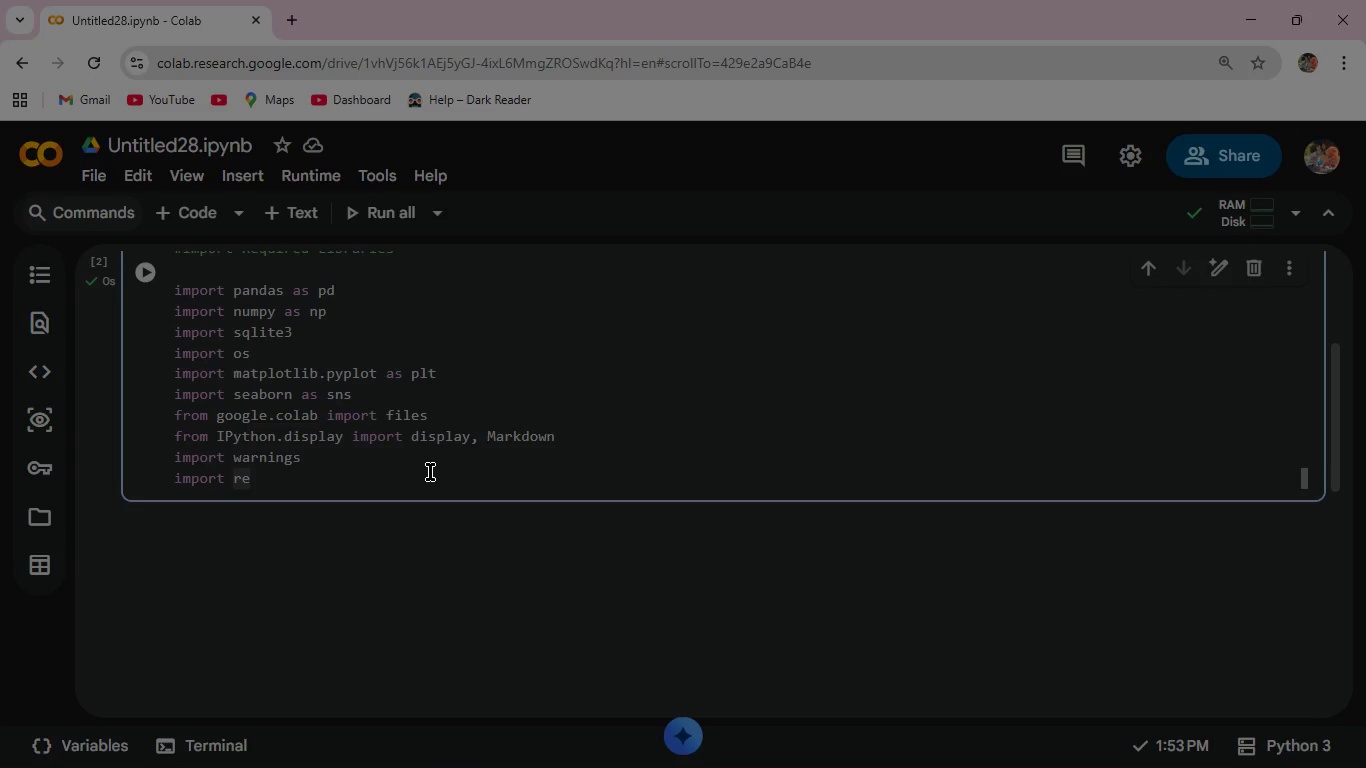 
key(Enter)
 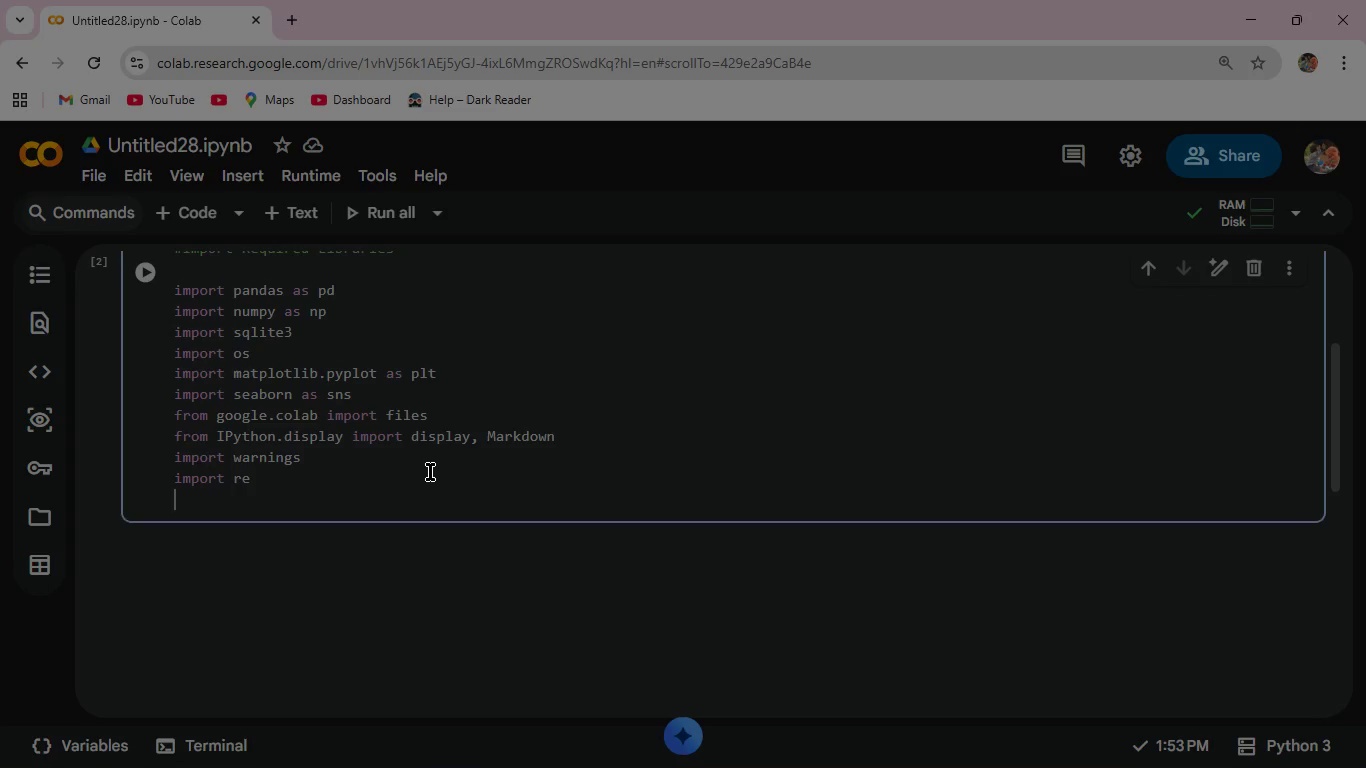 
key(Enter)
 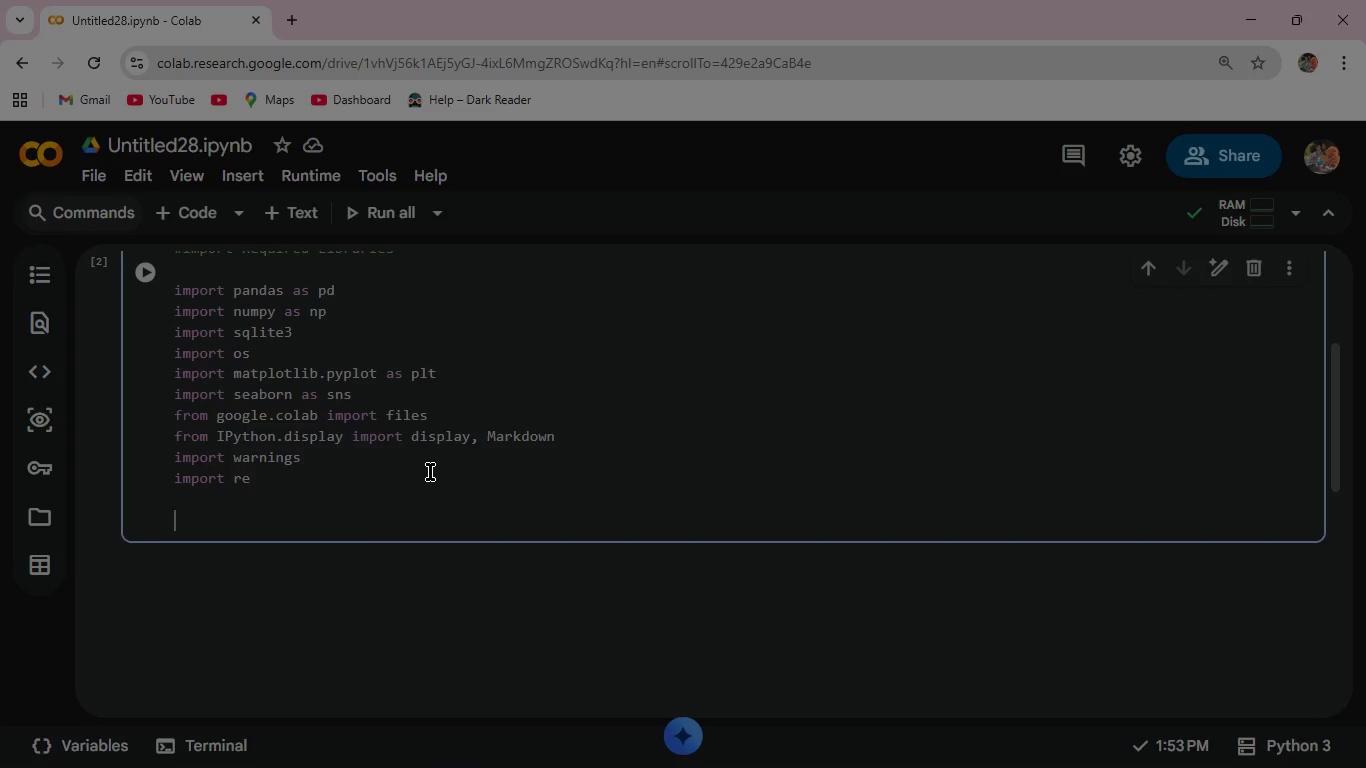 
type(# Visualize )
key(Backspace)
key(Backspace)
type(ation and Warnings Configuration)
 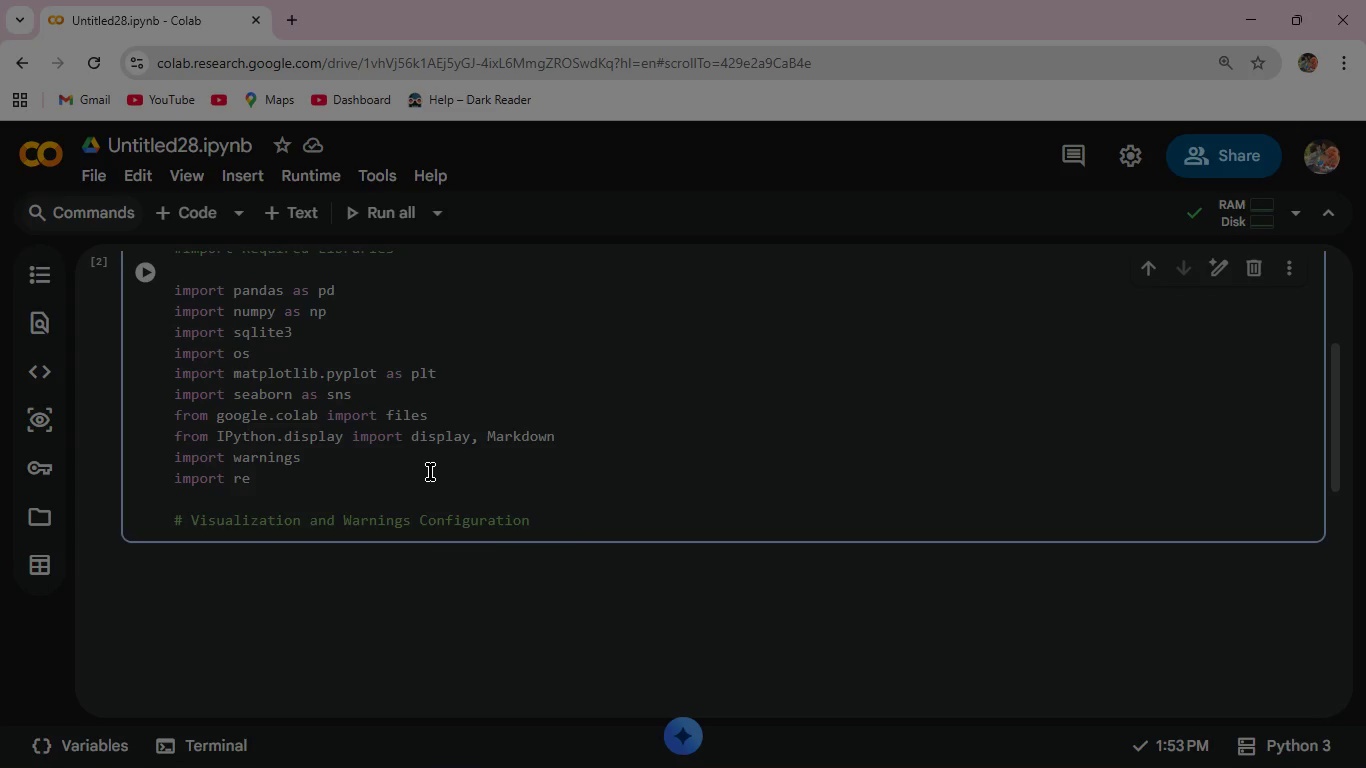 
key(Enter)
 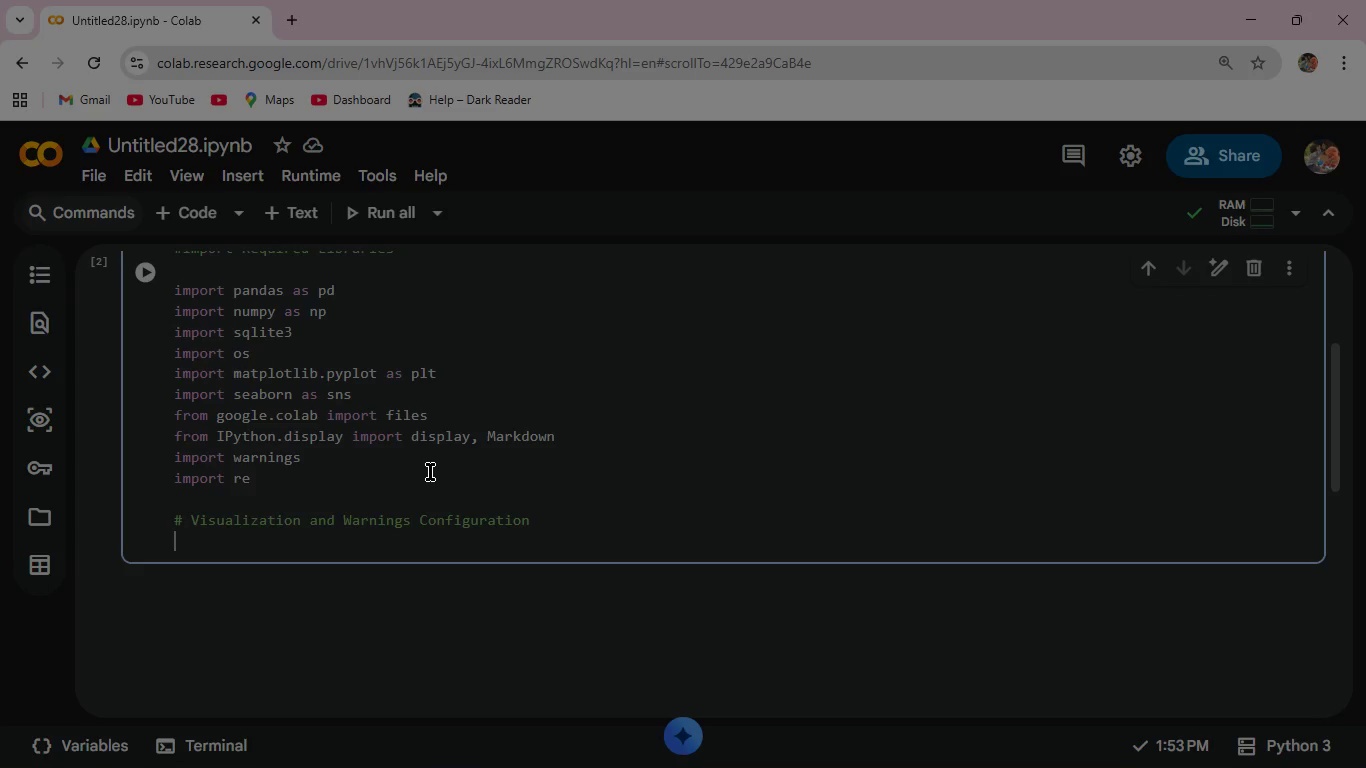 
wait(5.84)
 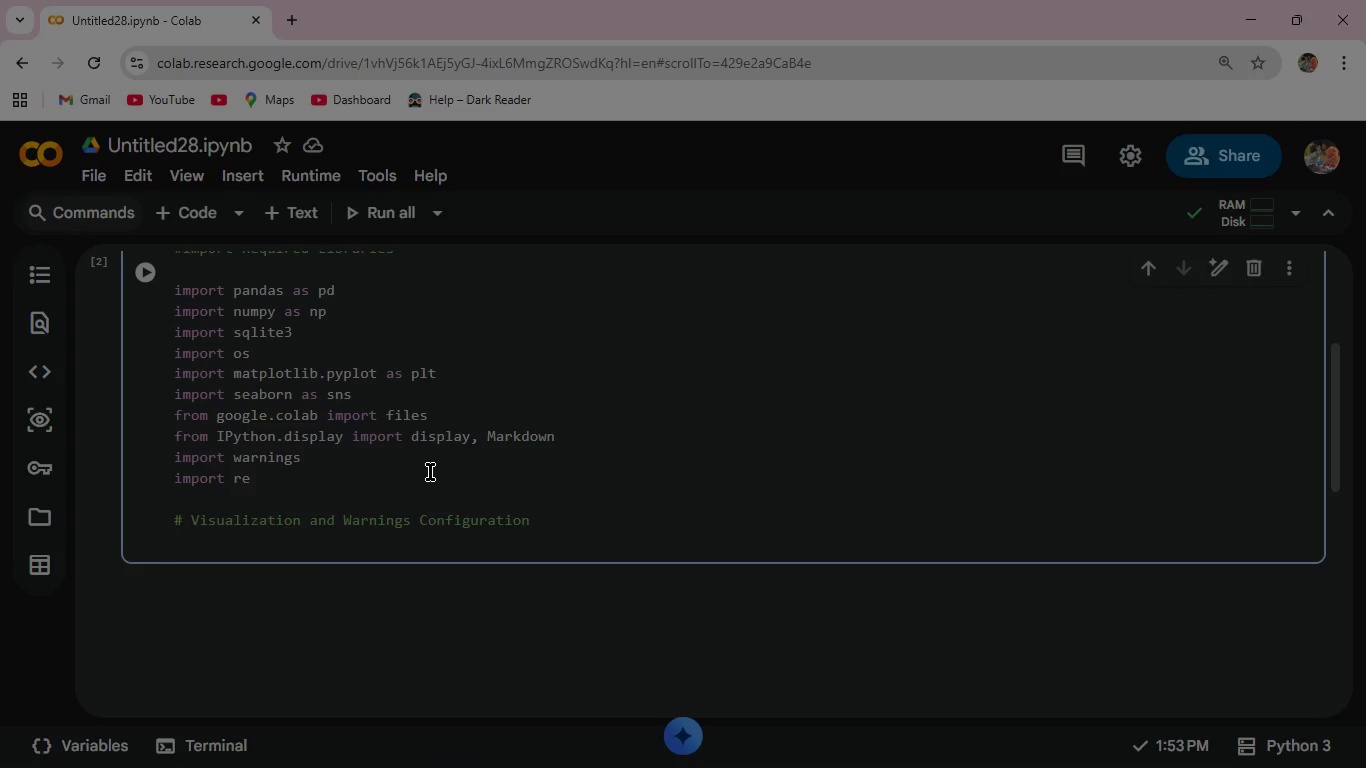 
type(sns.)
 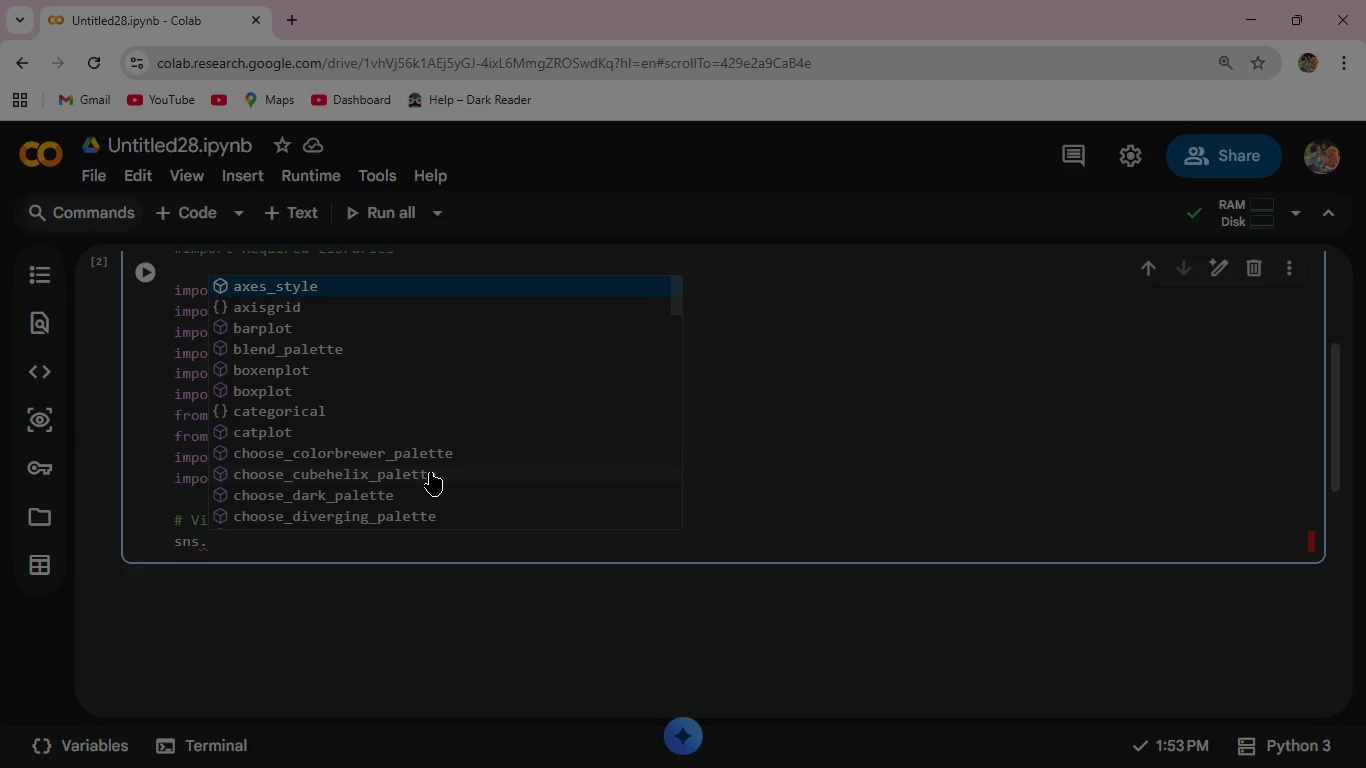 
type(set_the)
 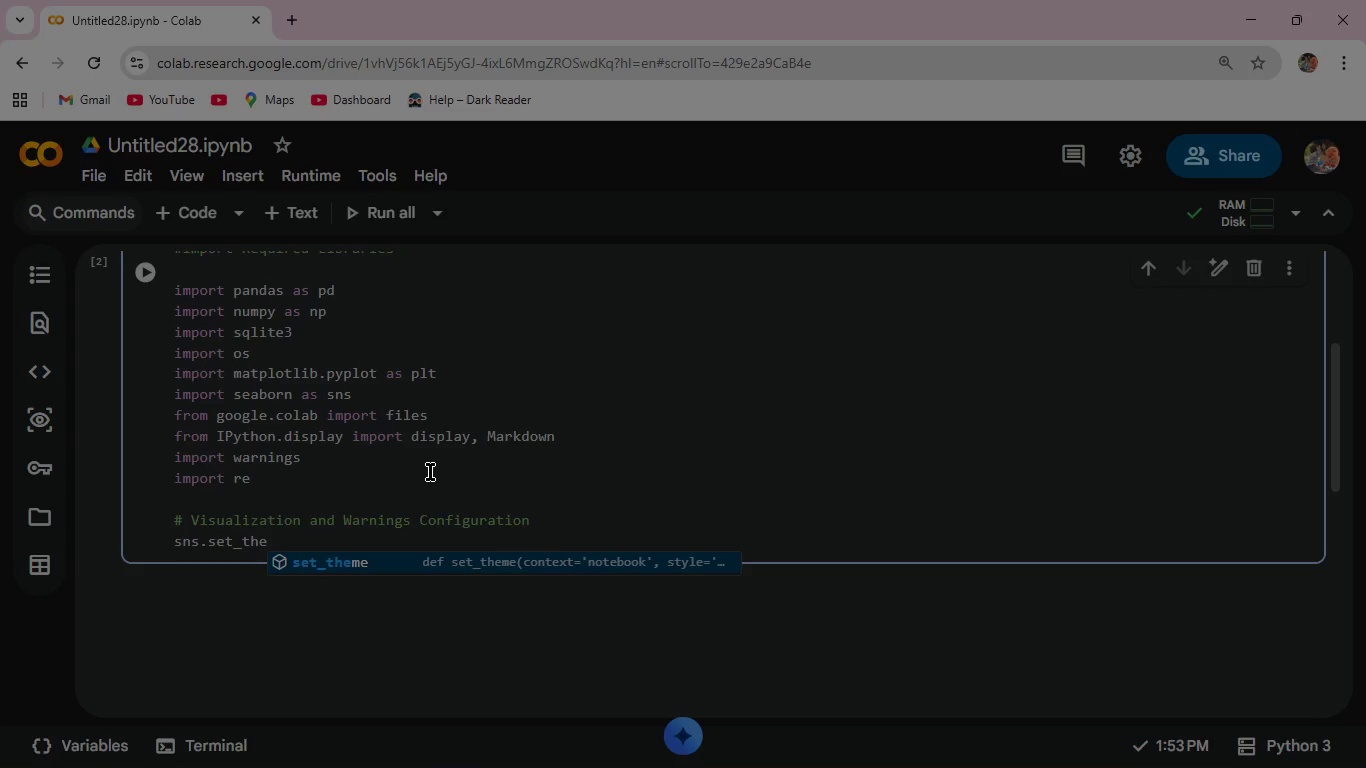 
key(Enter)
 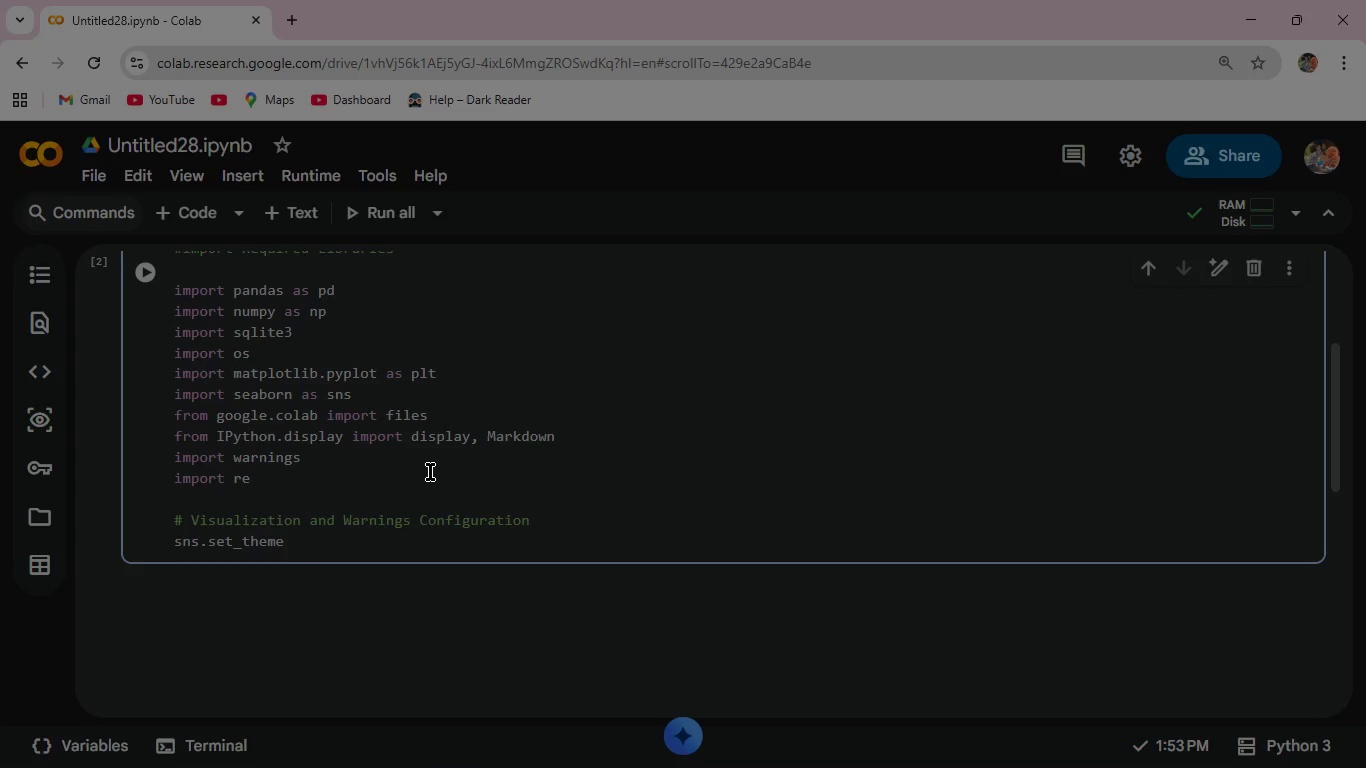 
type((style="whitegrid)
 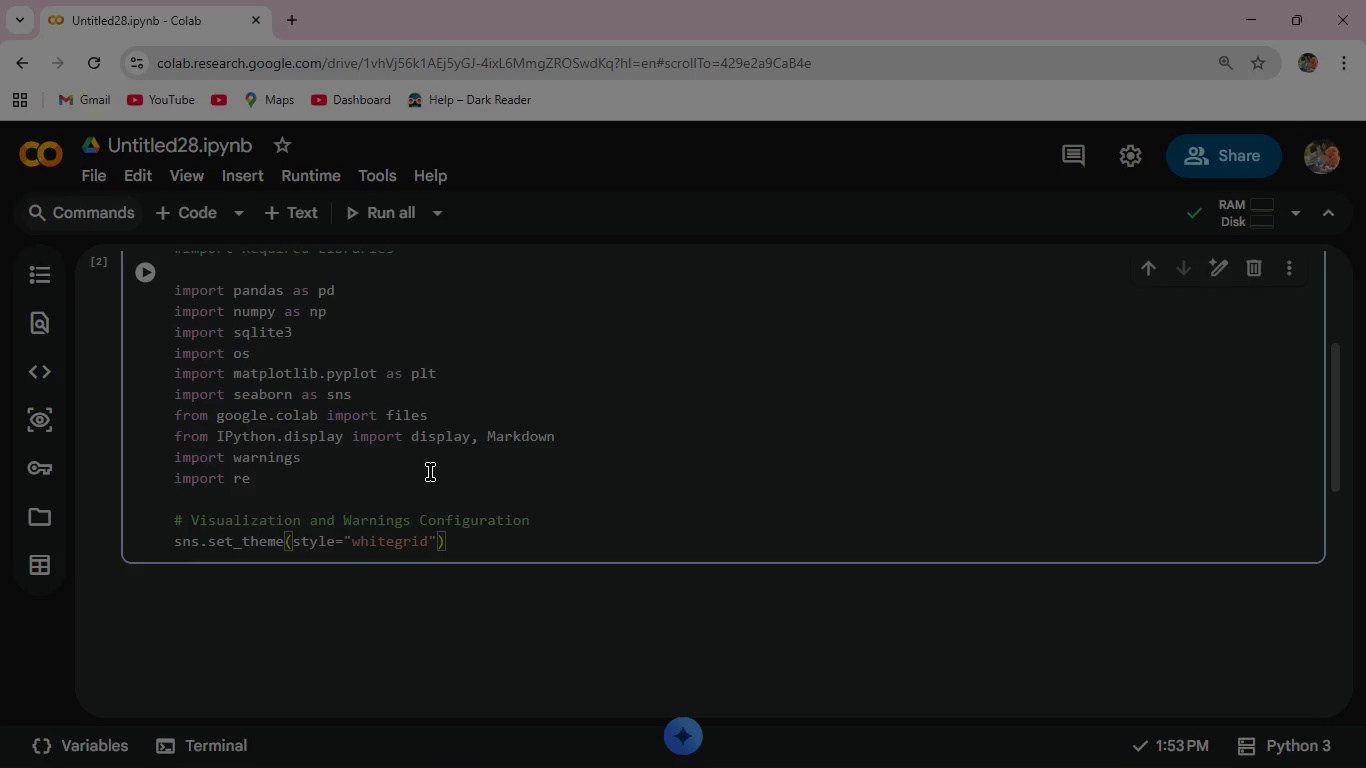 
left_click([145, 271])
 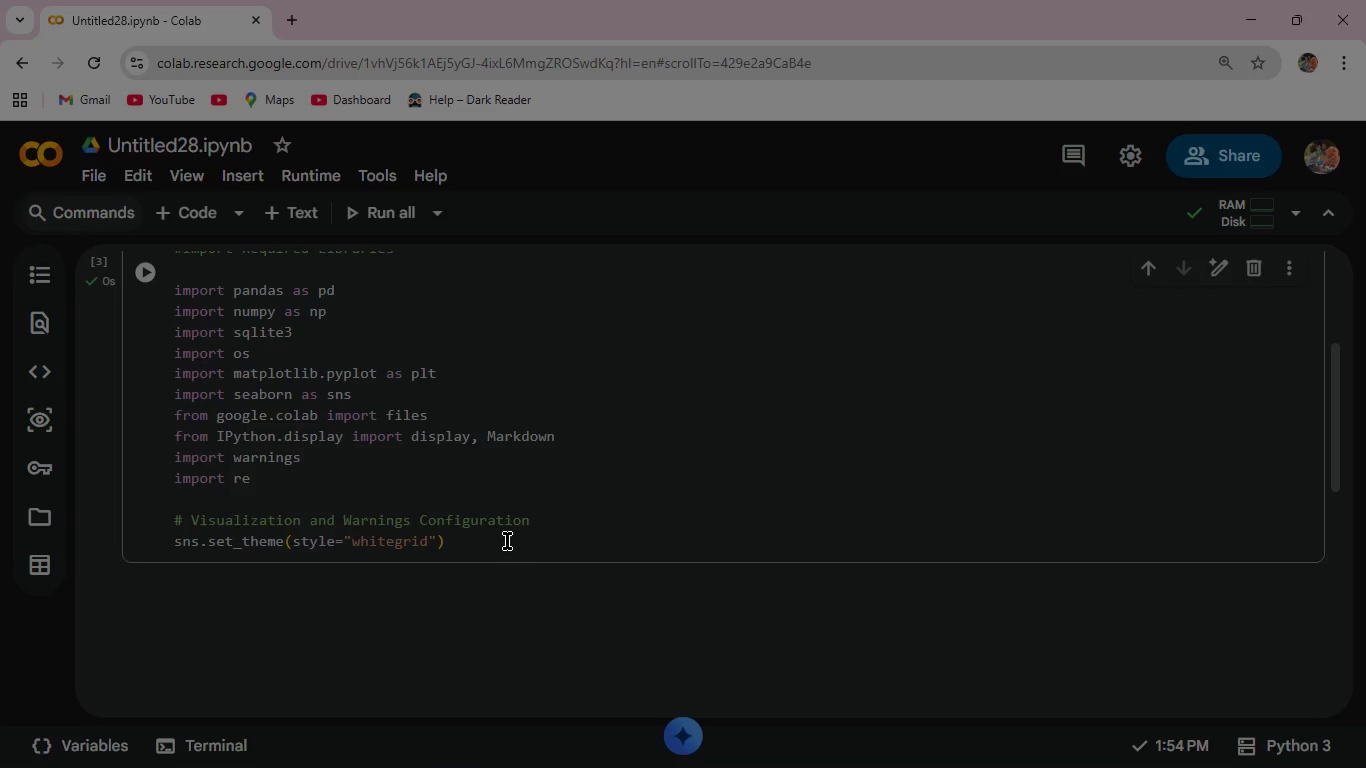 
double_click([507, 541])
 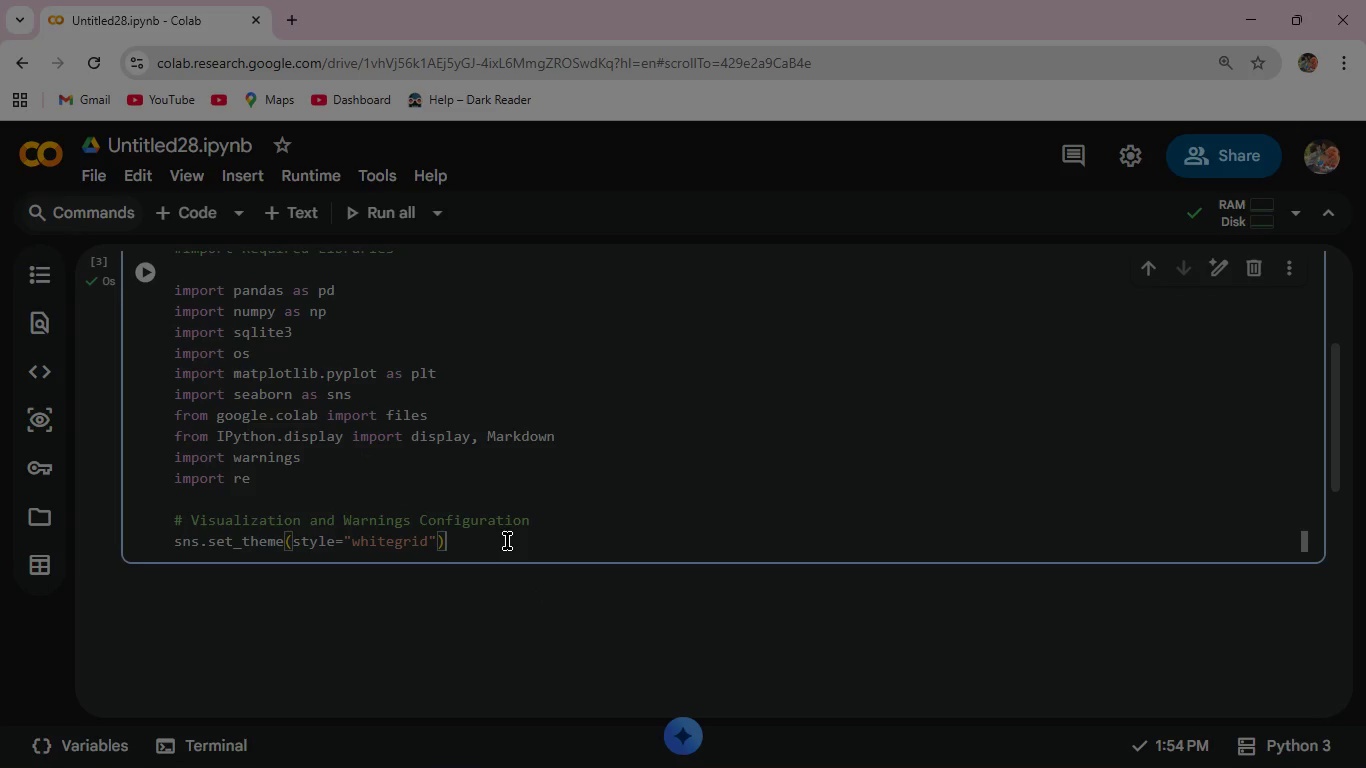 
key(Enter)
 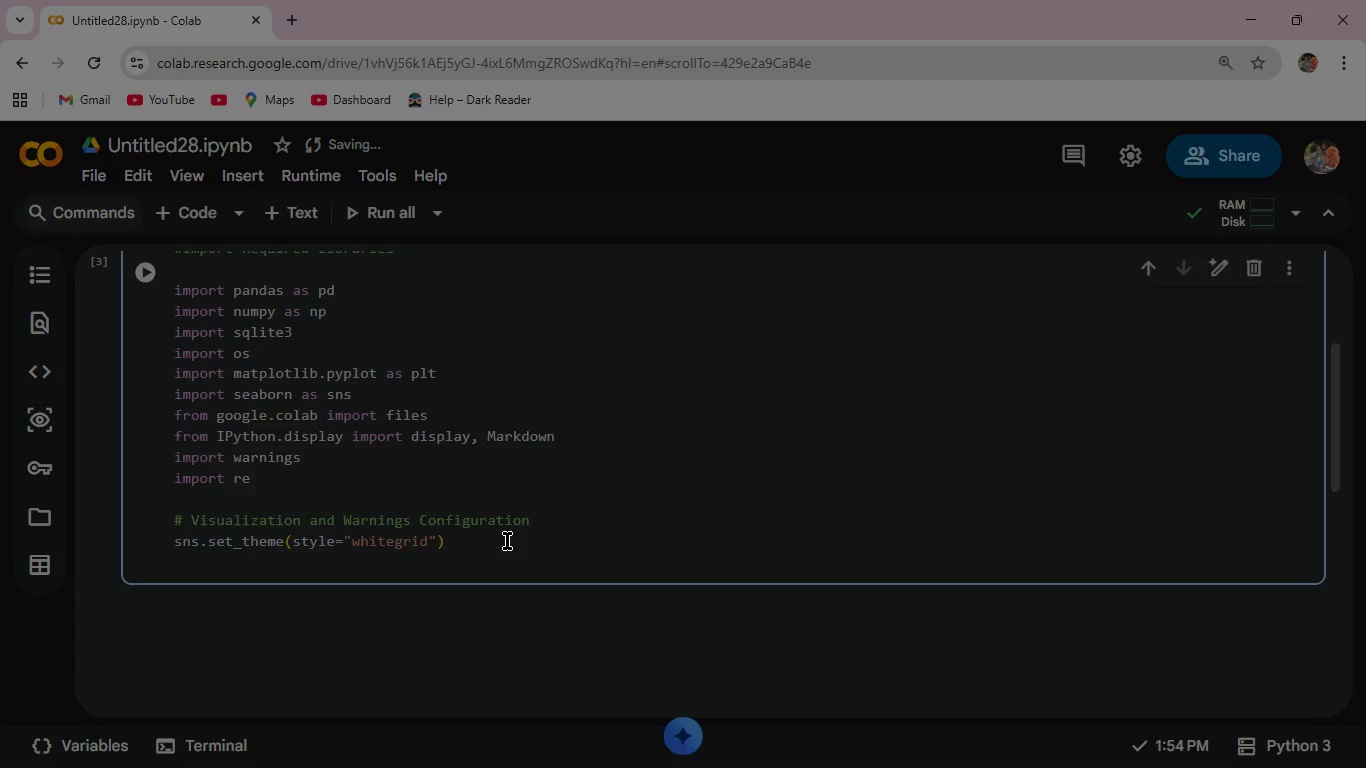 
type(plt)
 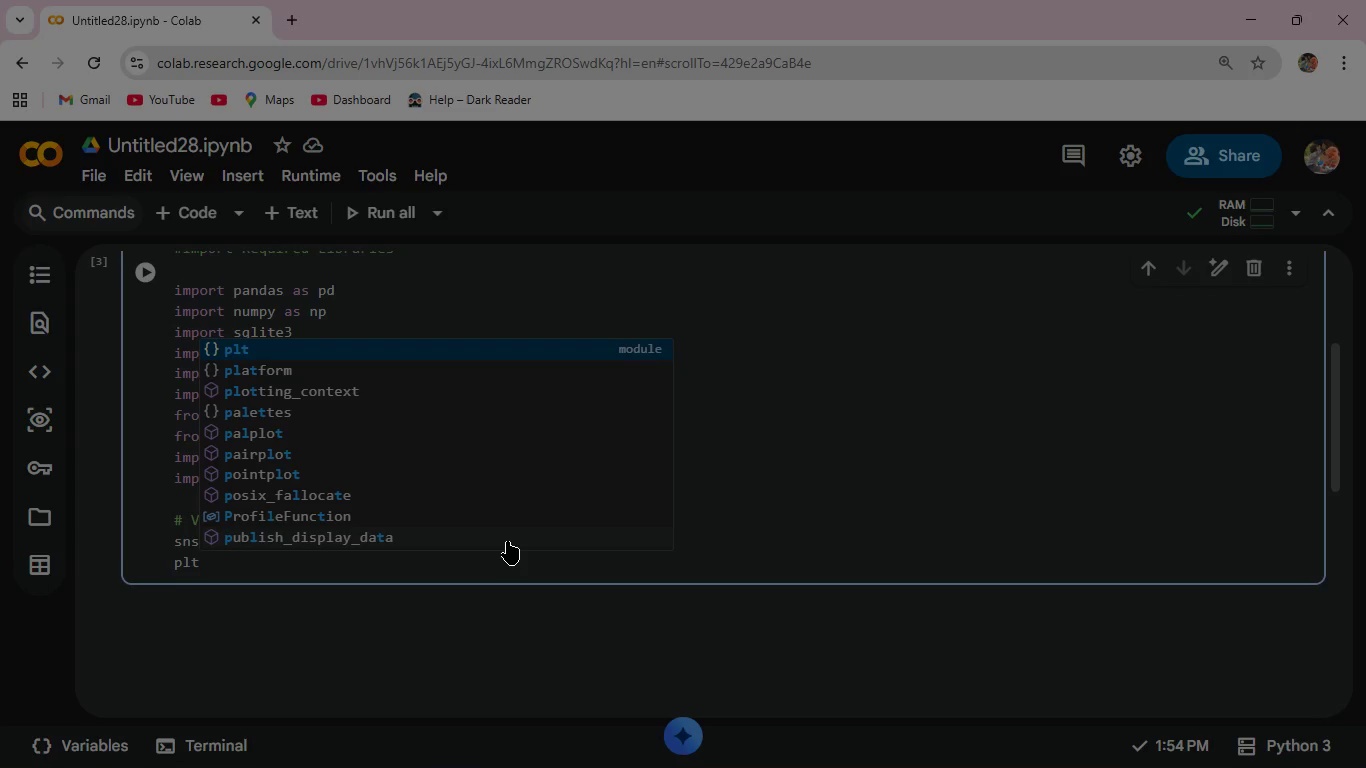 
wait(6.45)
 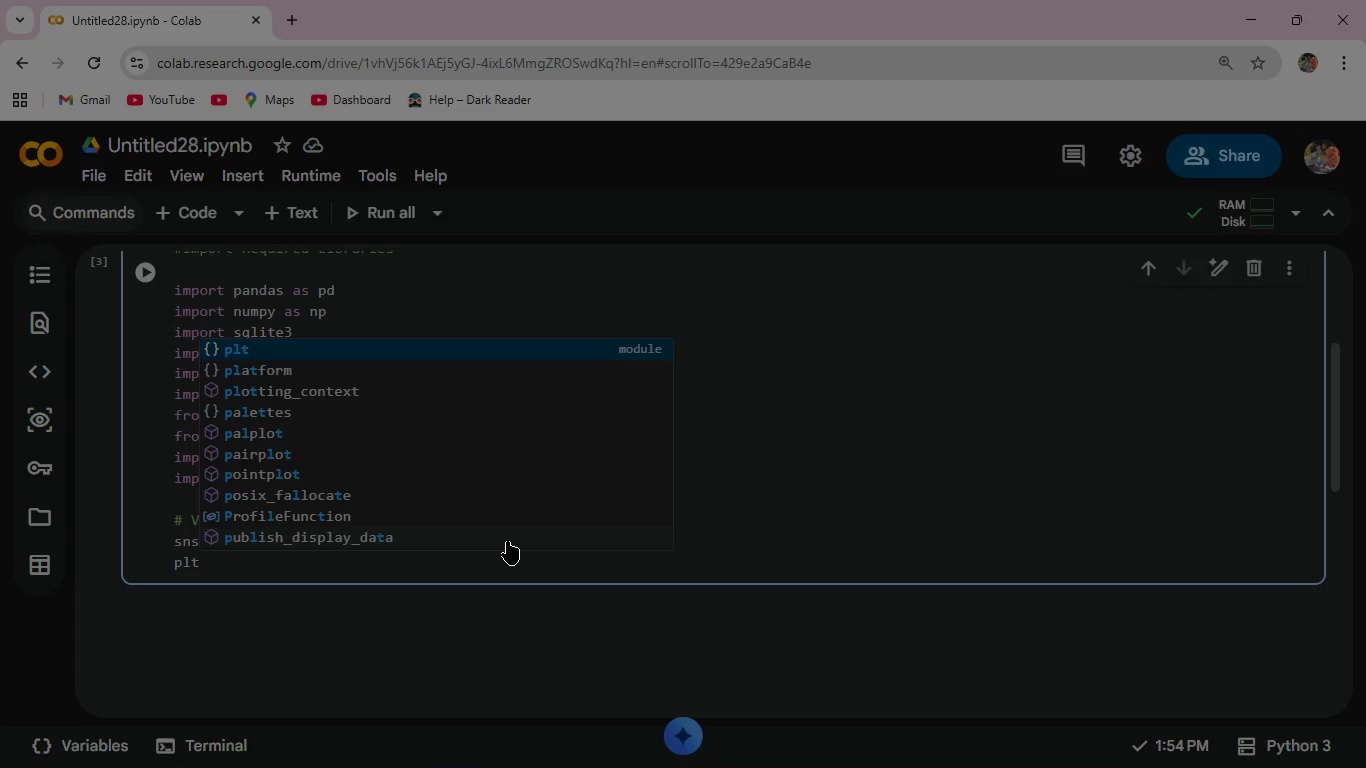 
key(Period)
 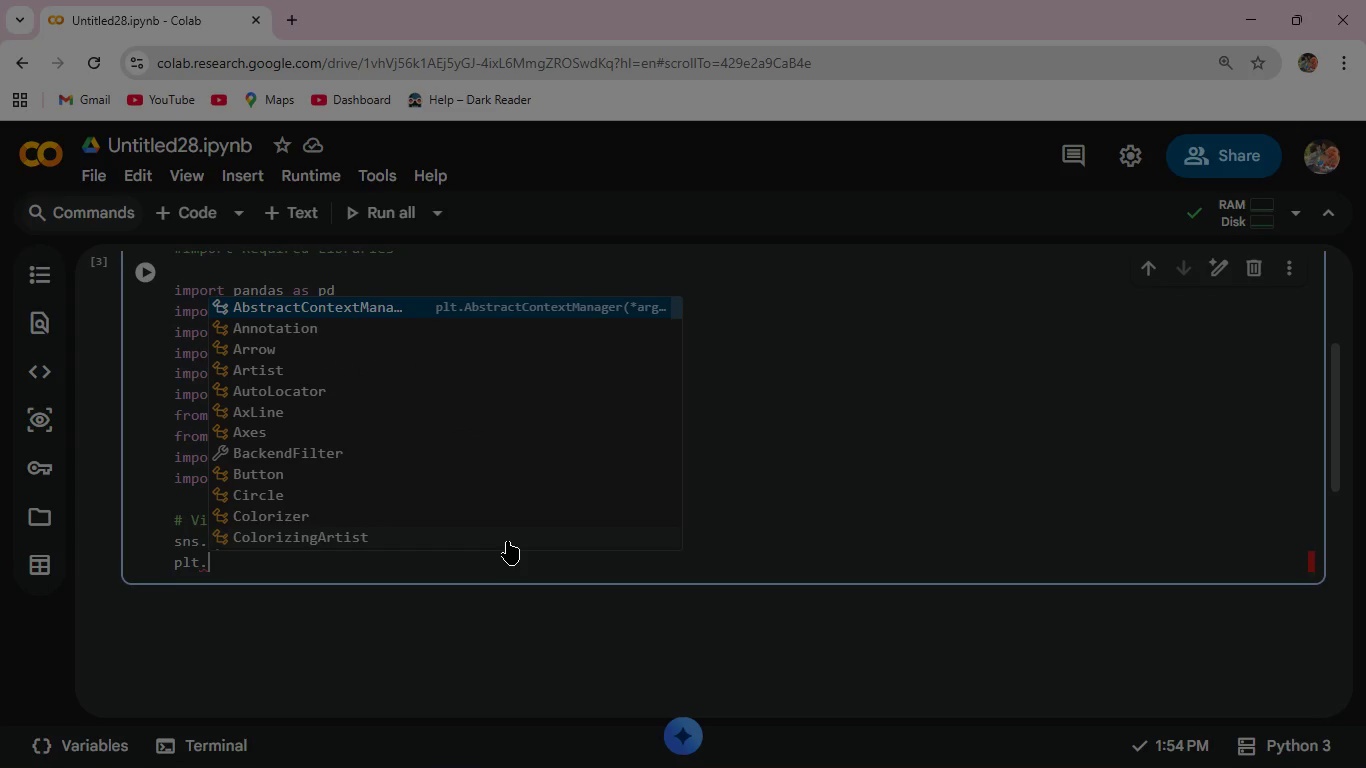 
type(rc)
 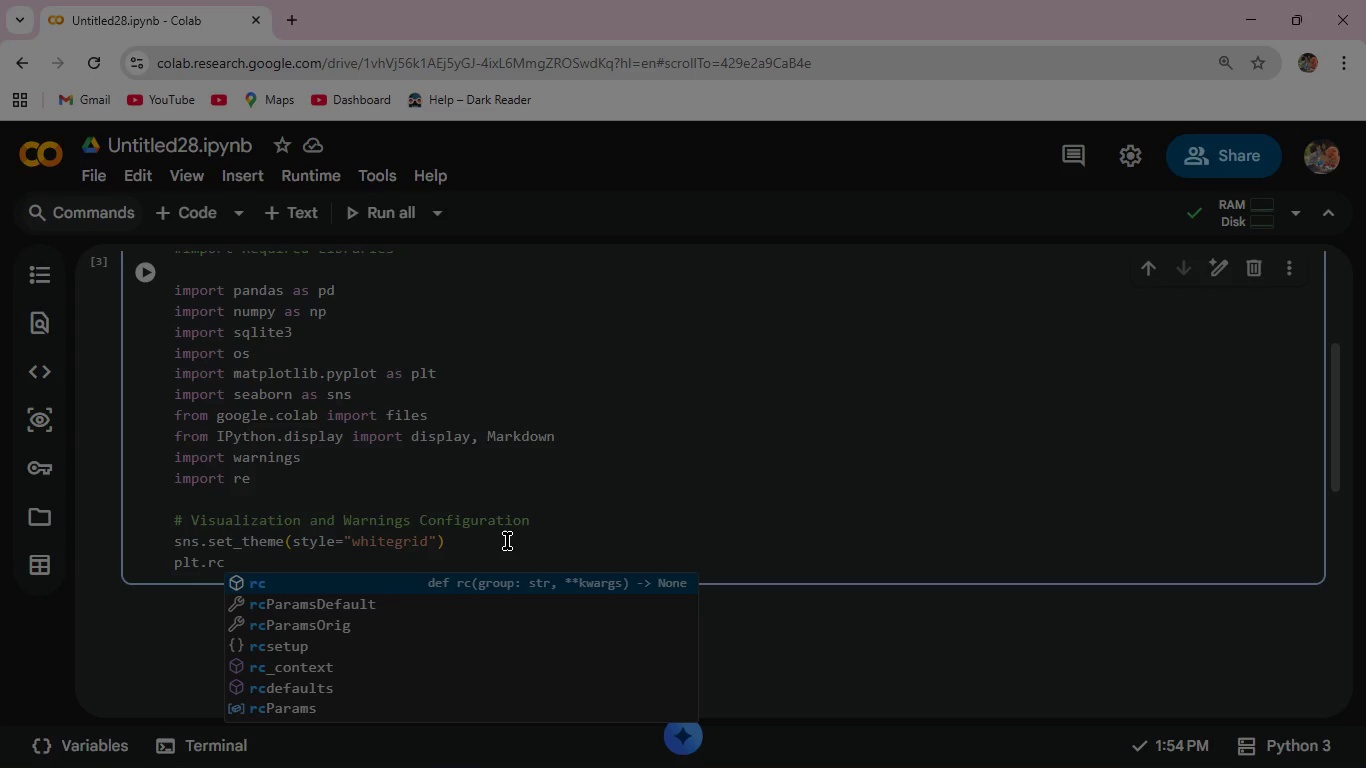 
wait(5.84)
 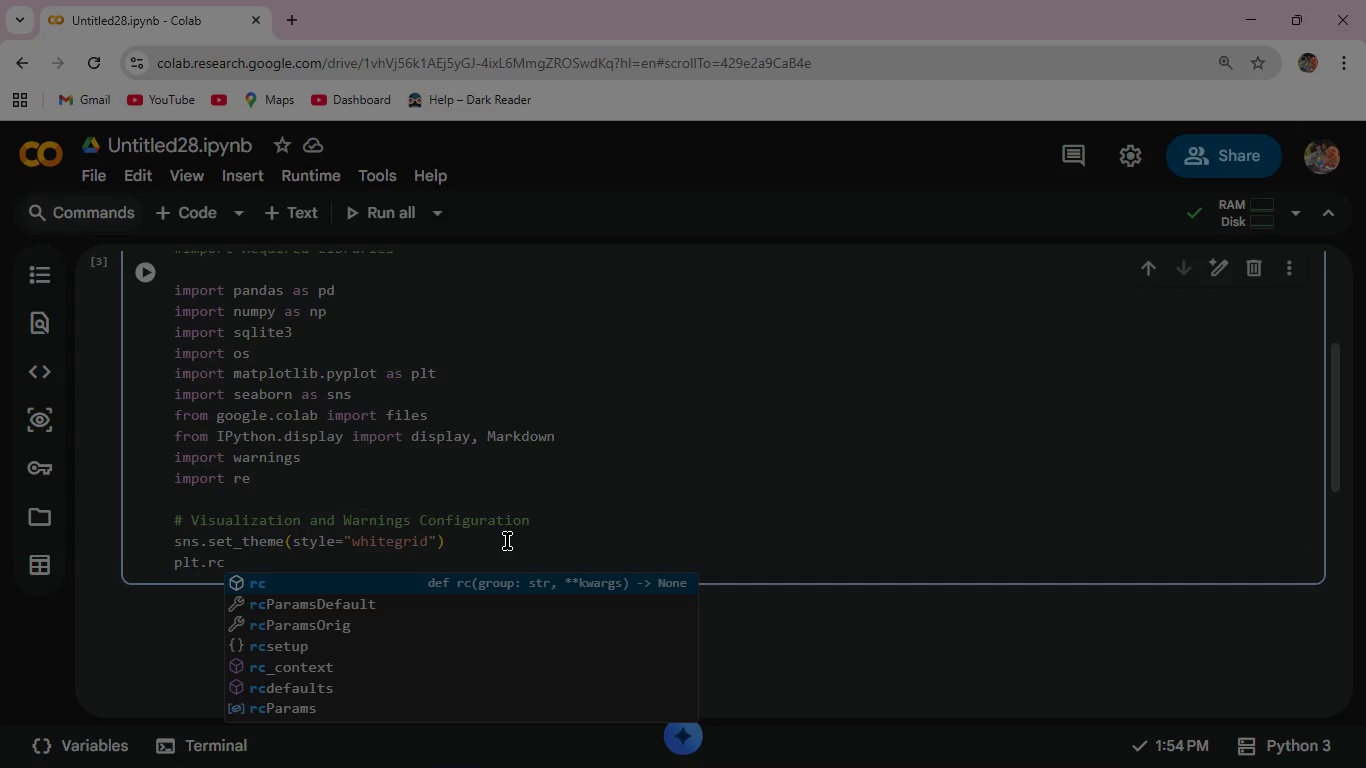 
key(ArrowDown)
 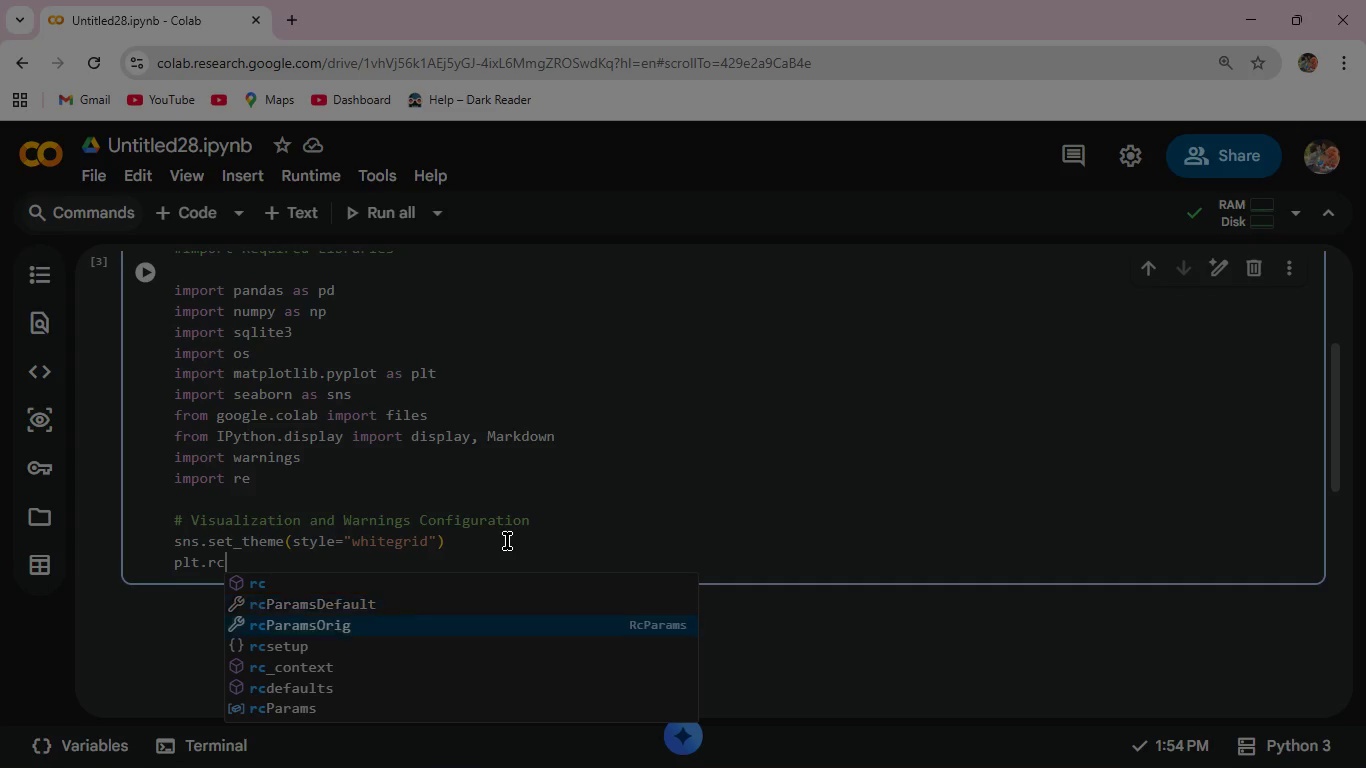 
key(ArrowDown)
 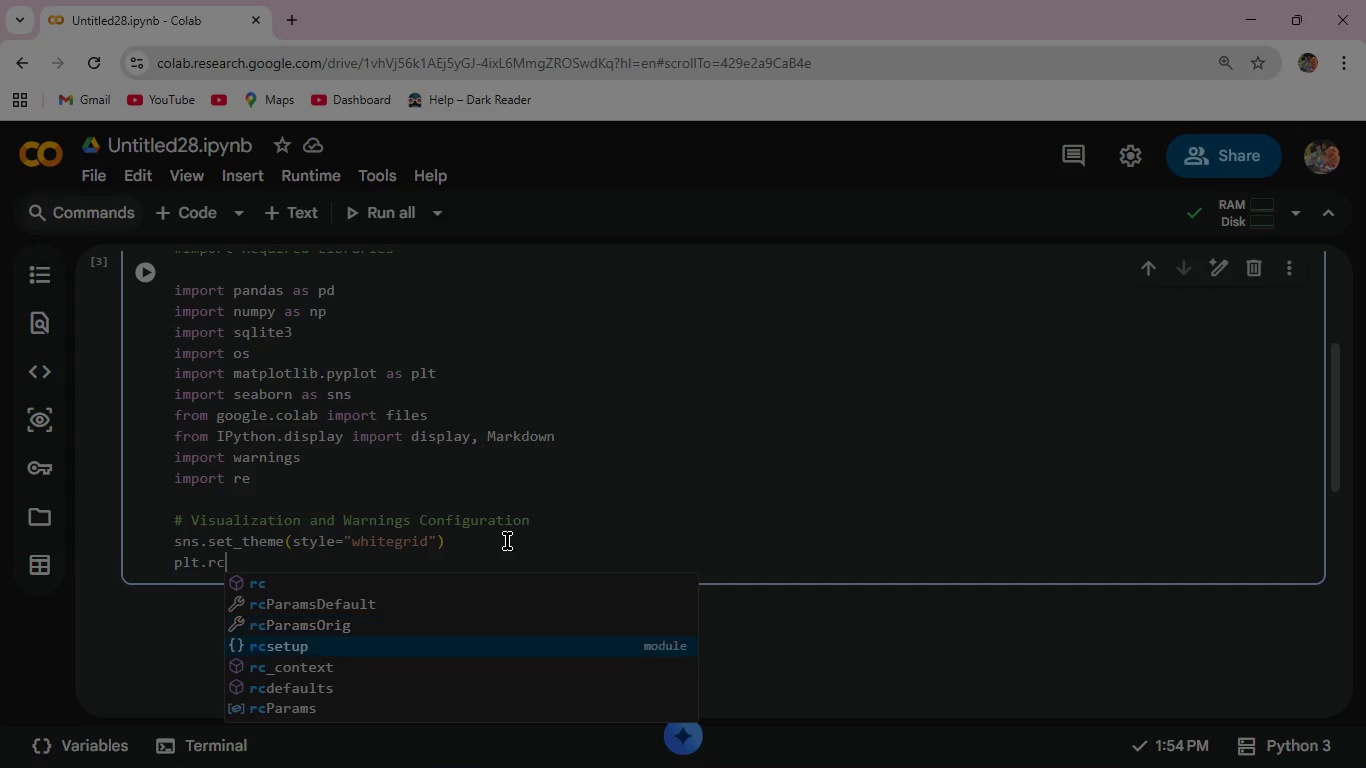 
key(ArrowDown)
 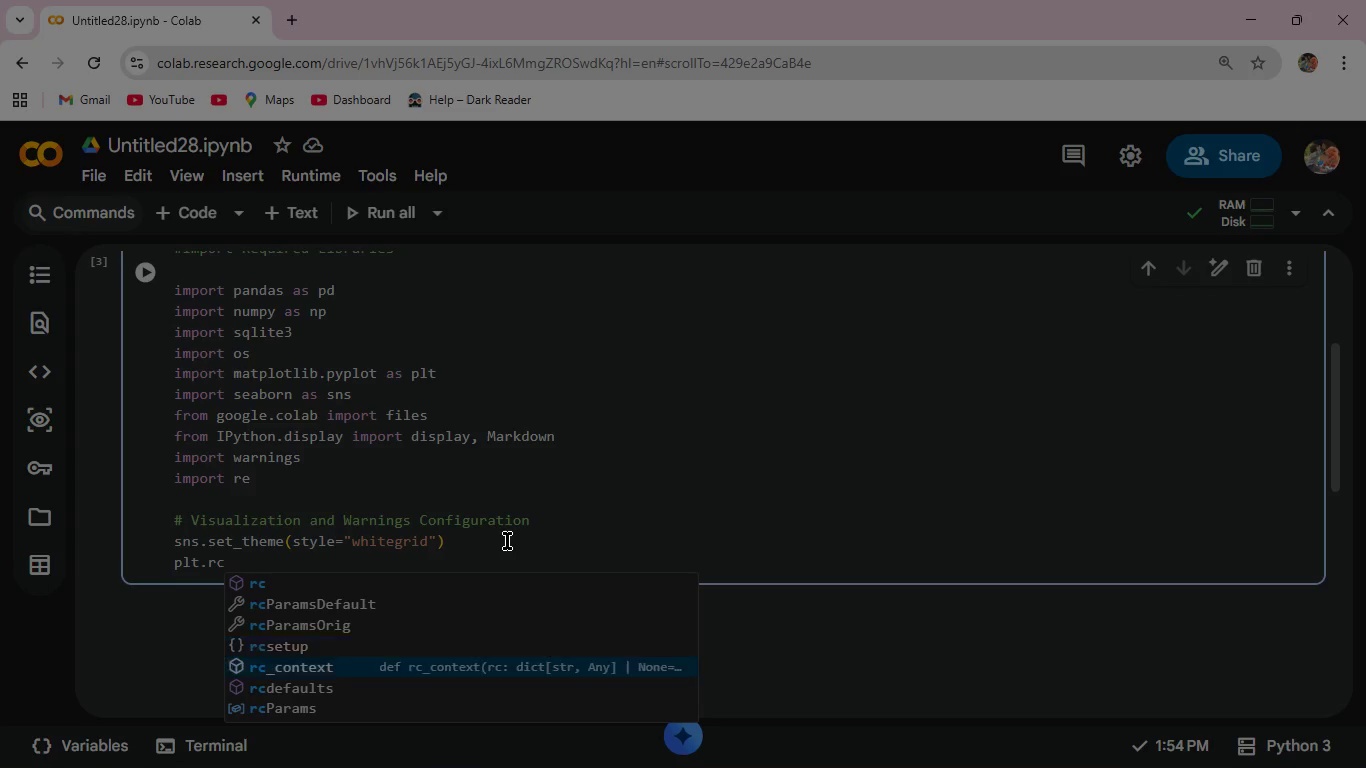 
key(ArrowDown)
 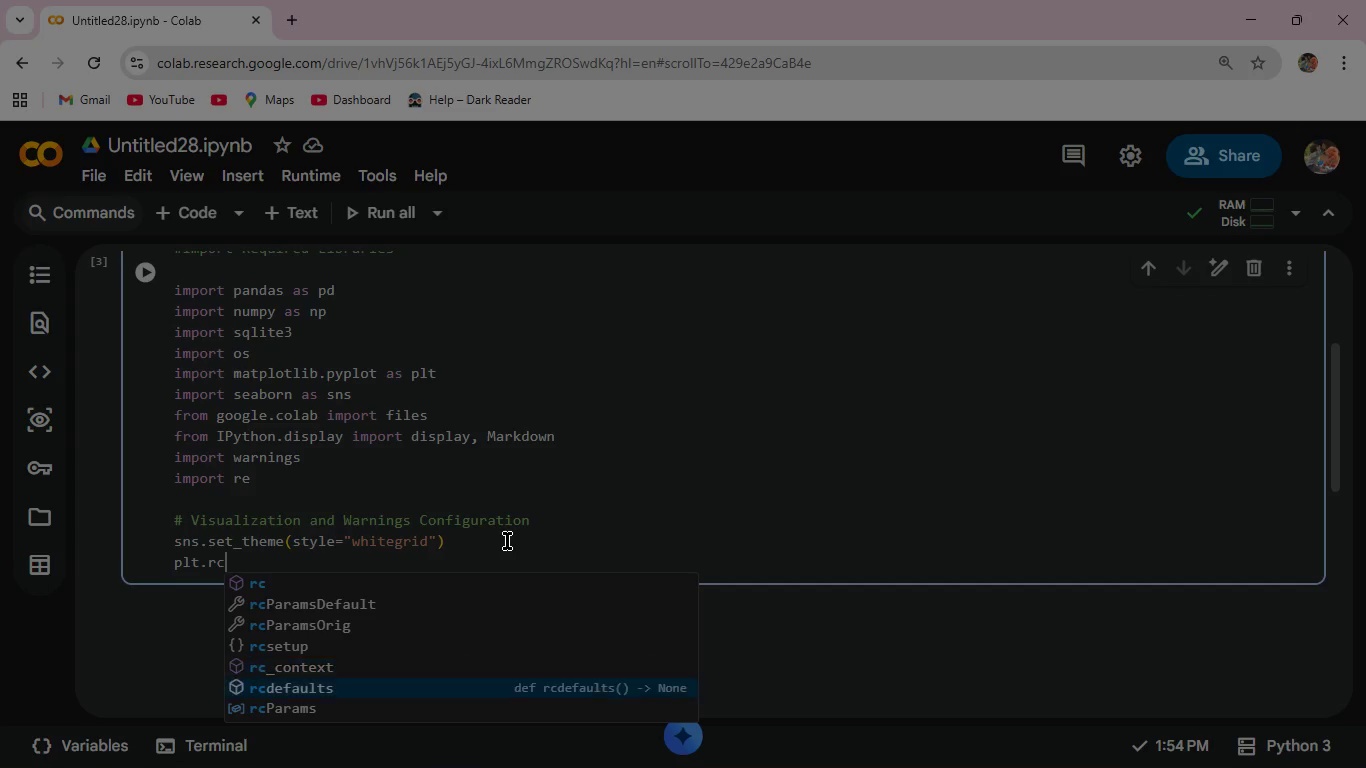 
key(ArrowDown)
 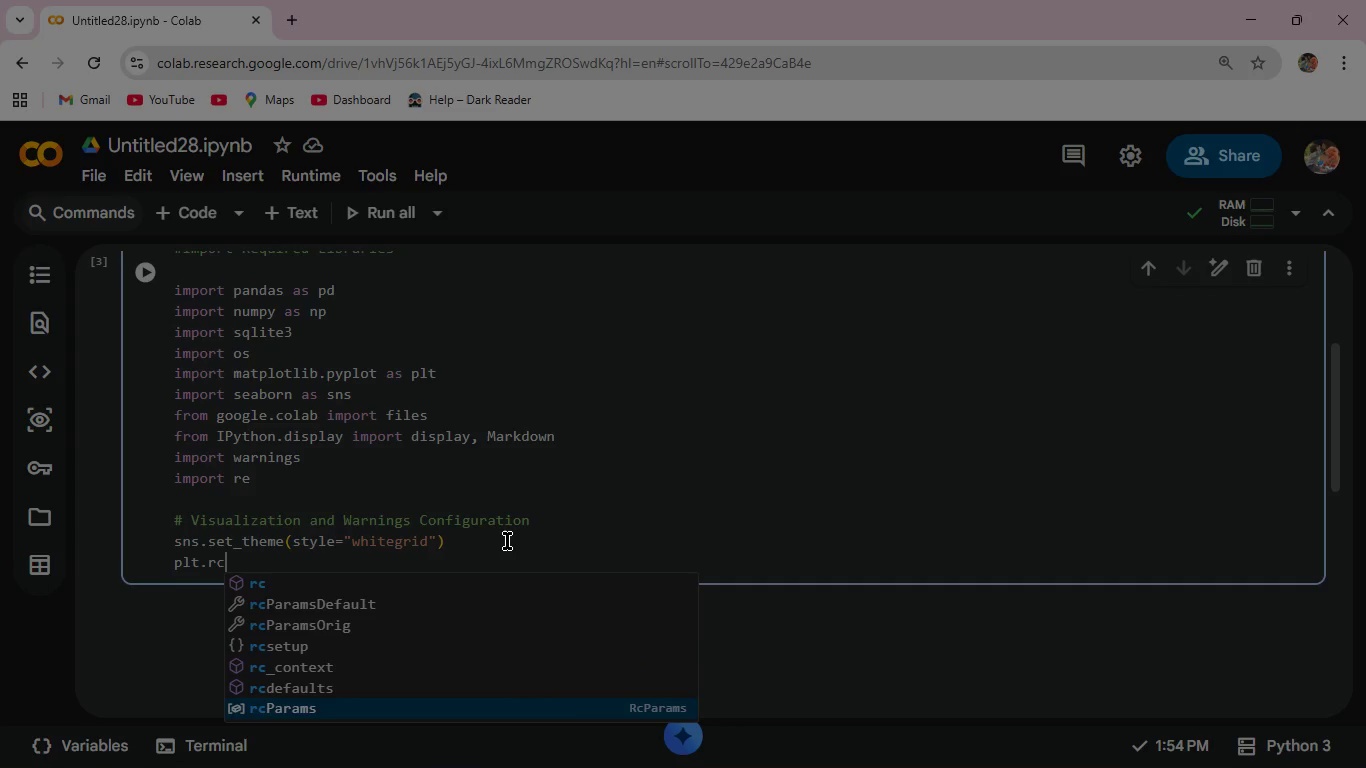 
key(ArrowDown)
 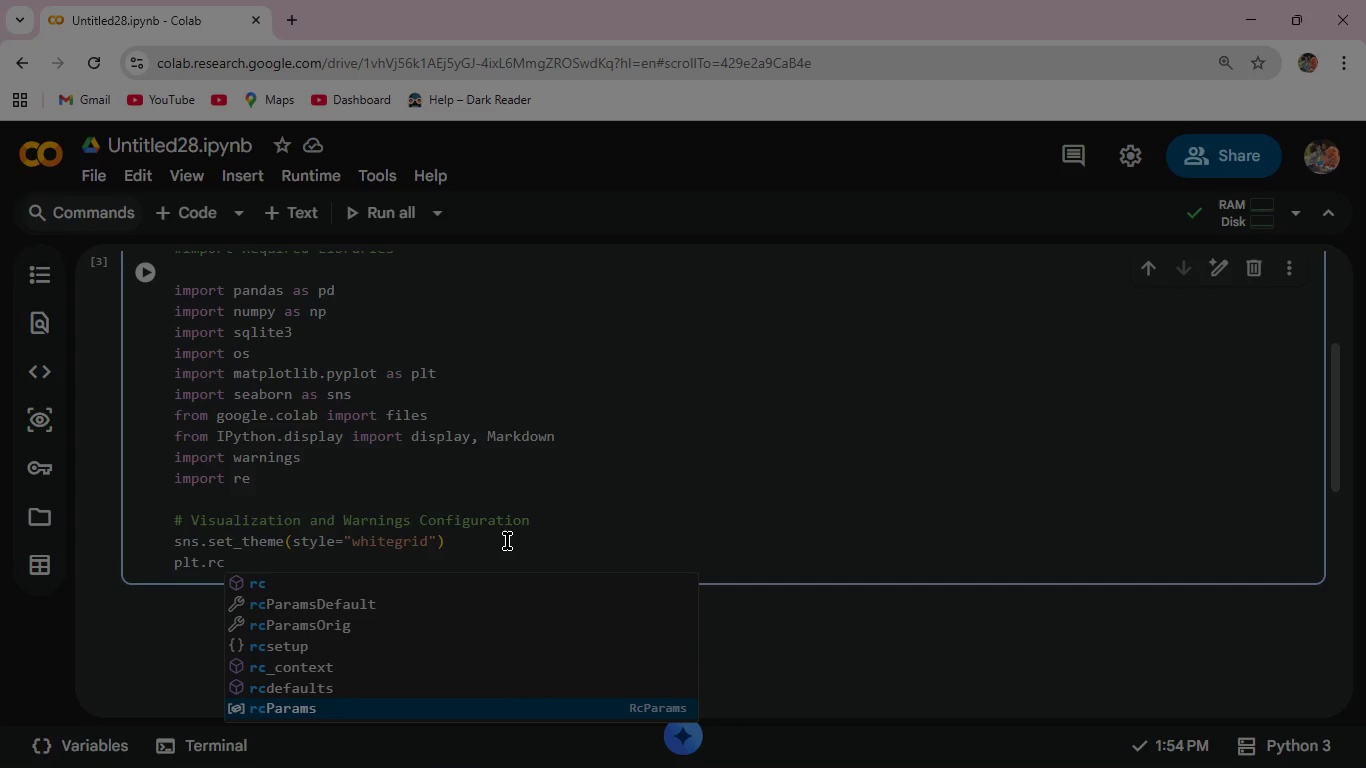 
key(Enter)
 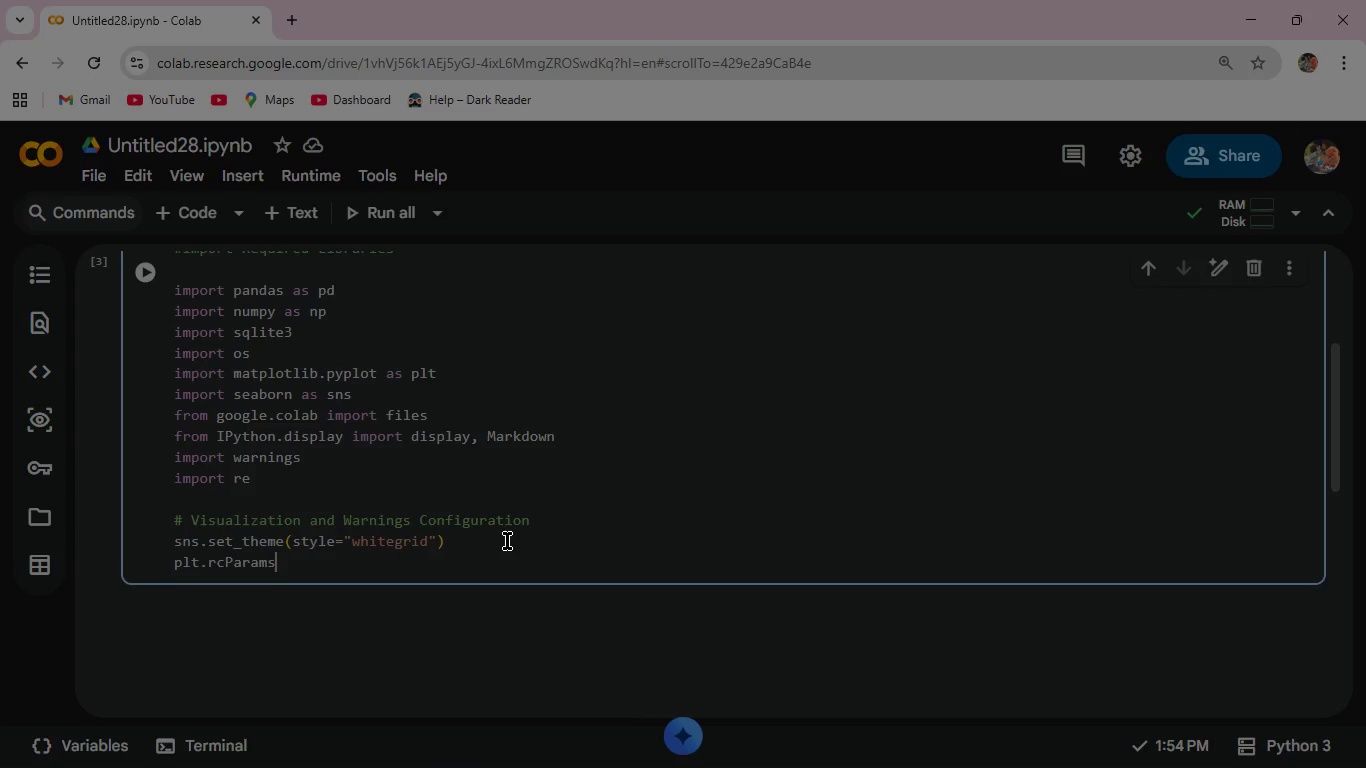 
type(.update({'font.size)
 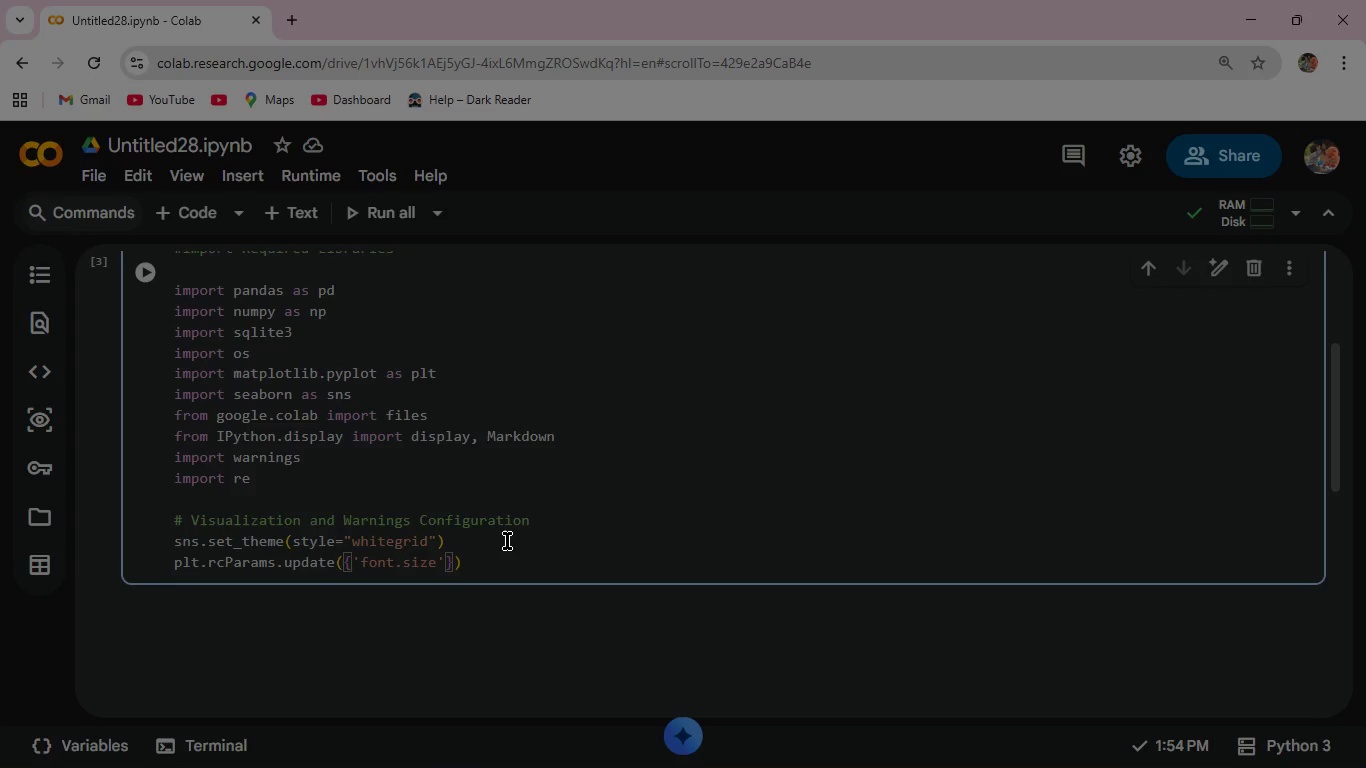 
key(ArrowRight)
 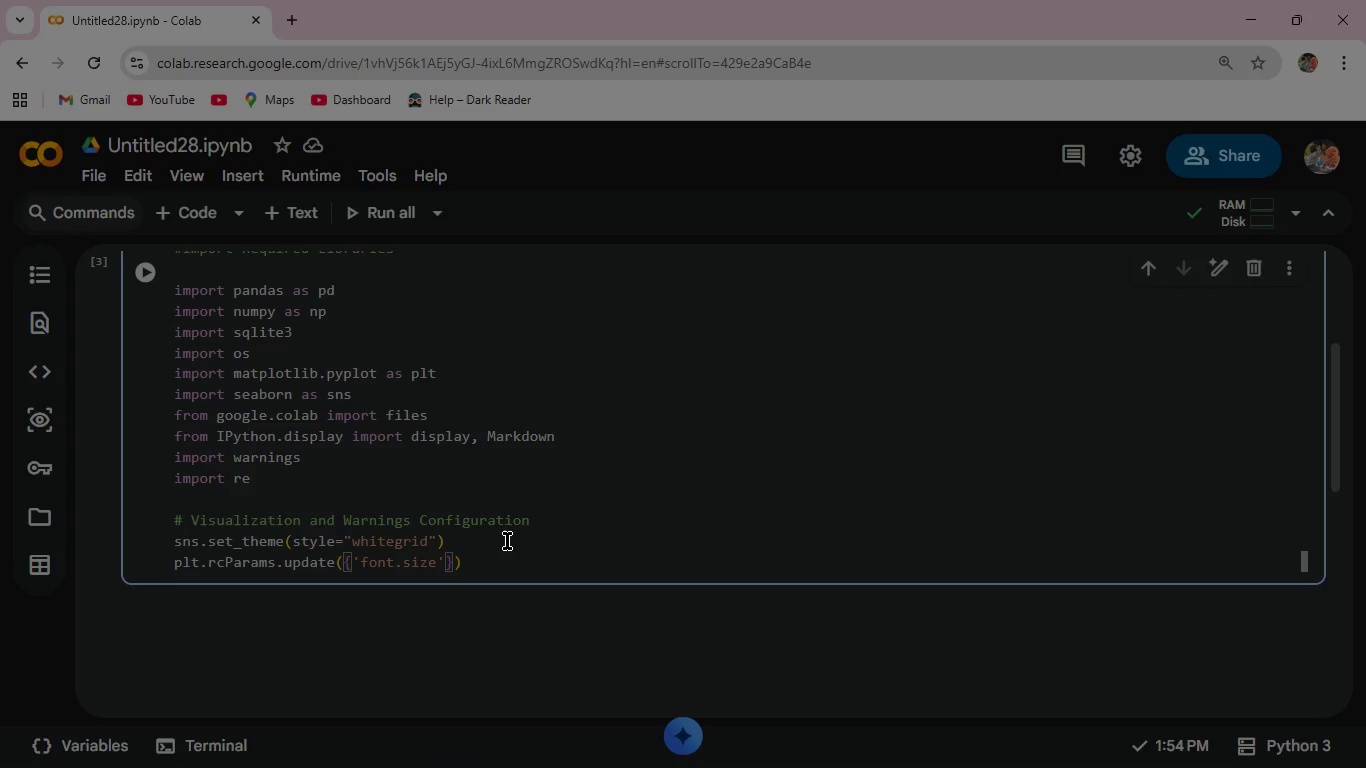 
type(: 11, 'figure.figsize)
 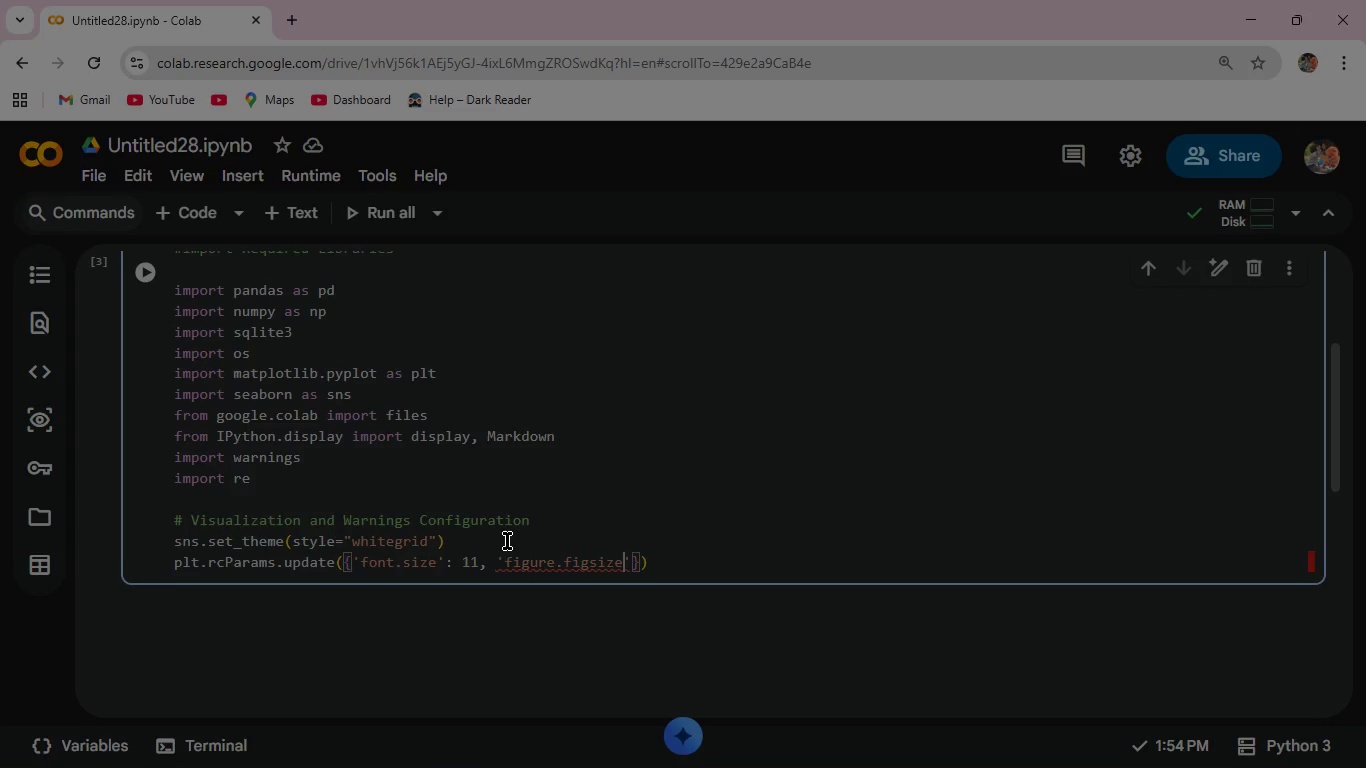 
key(ArrowRight)
 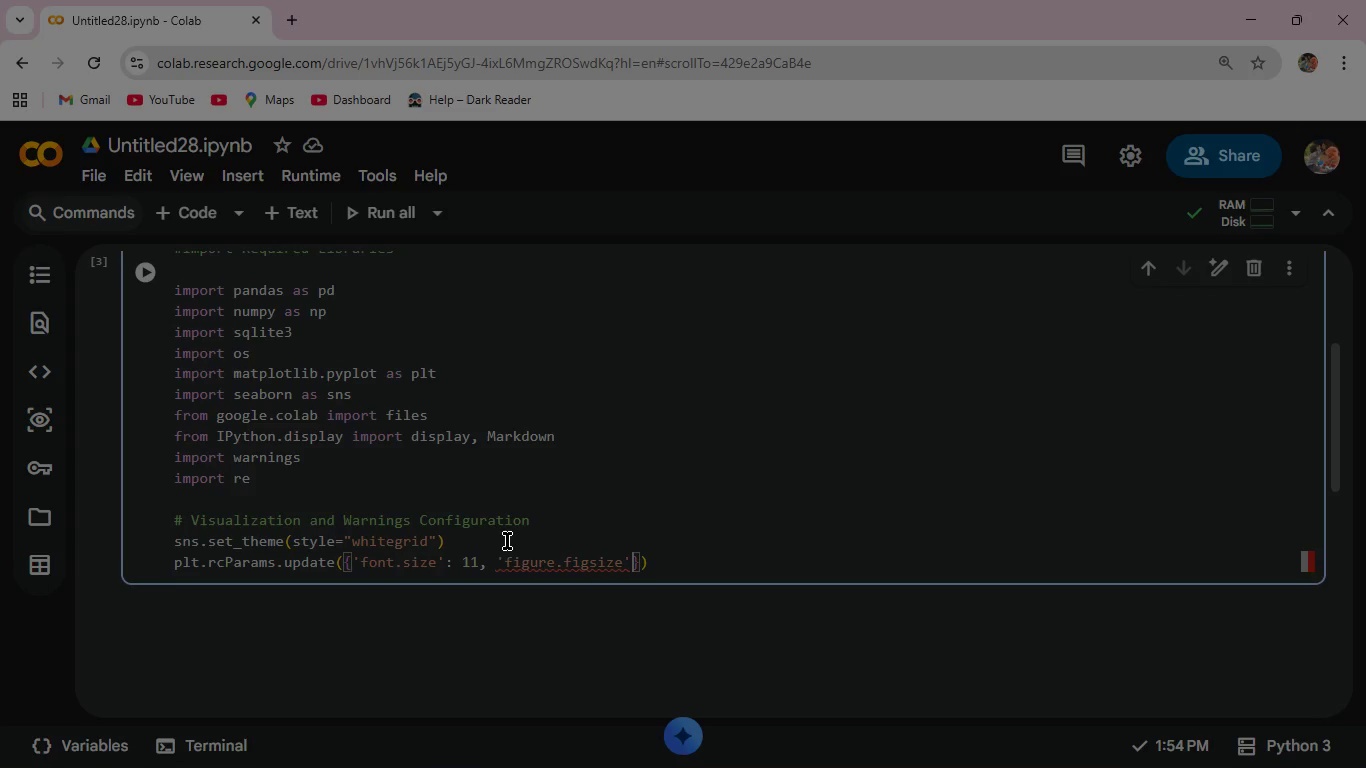 
type(: (12, 6)
 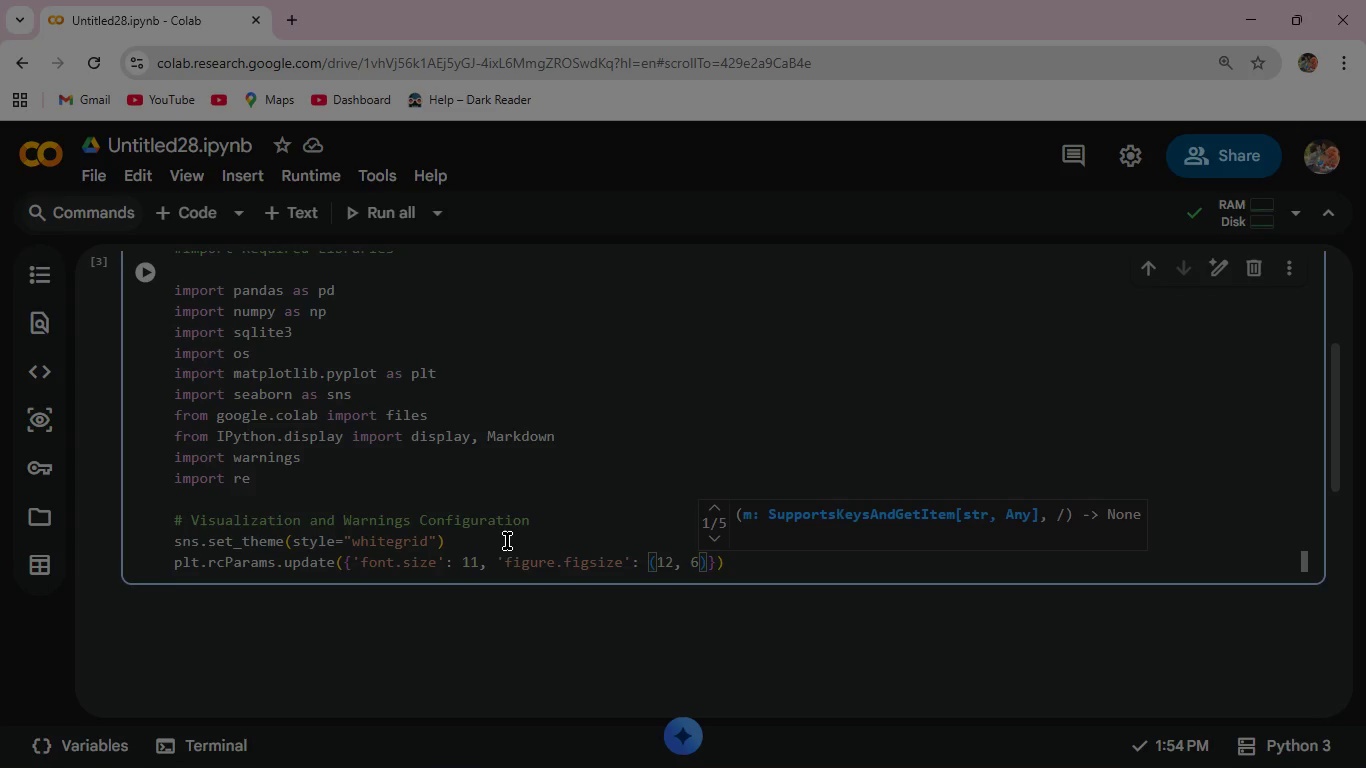 
key(ArrowRight)
 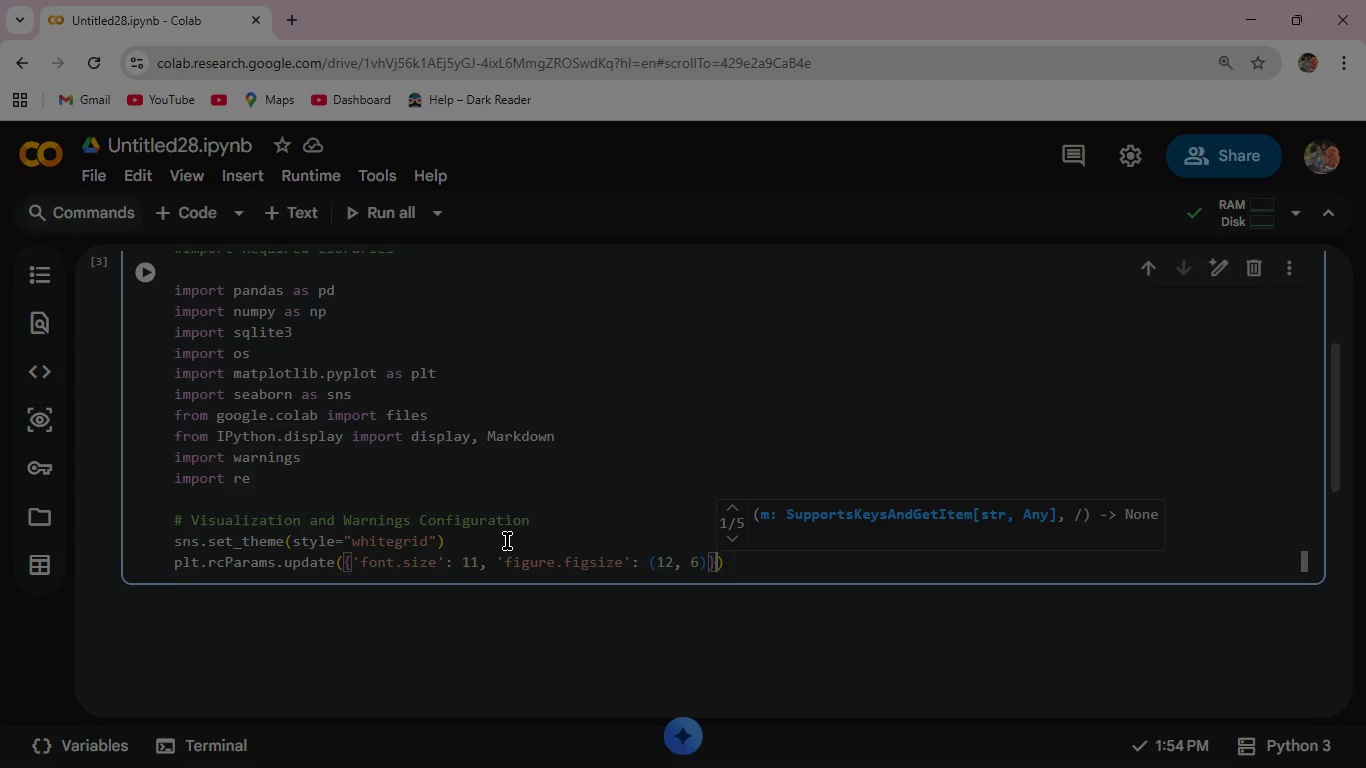 
key(ArrowRight)
 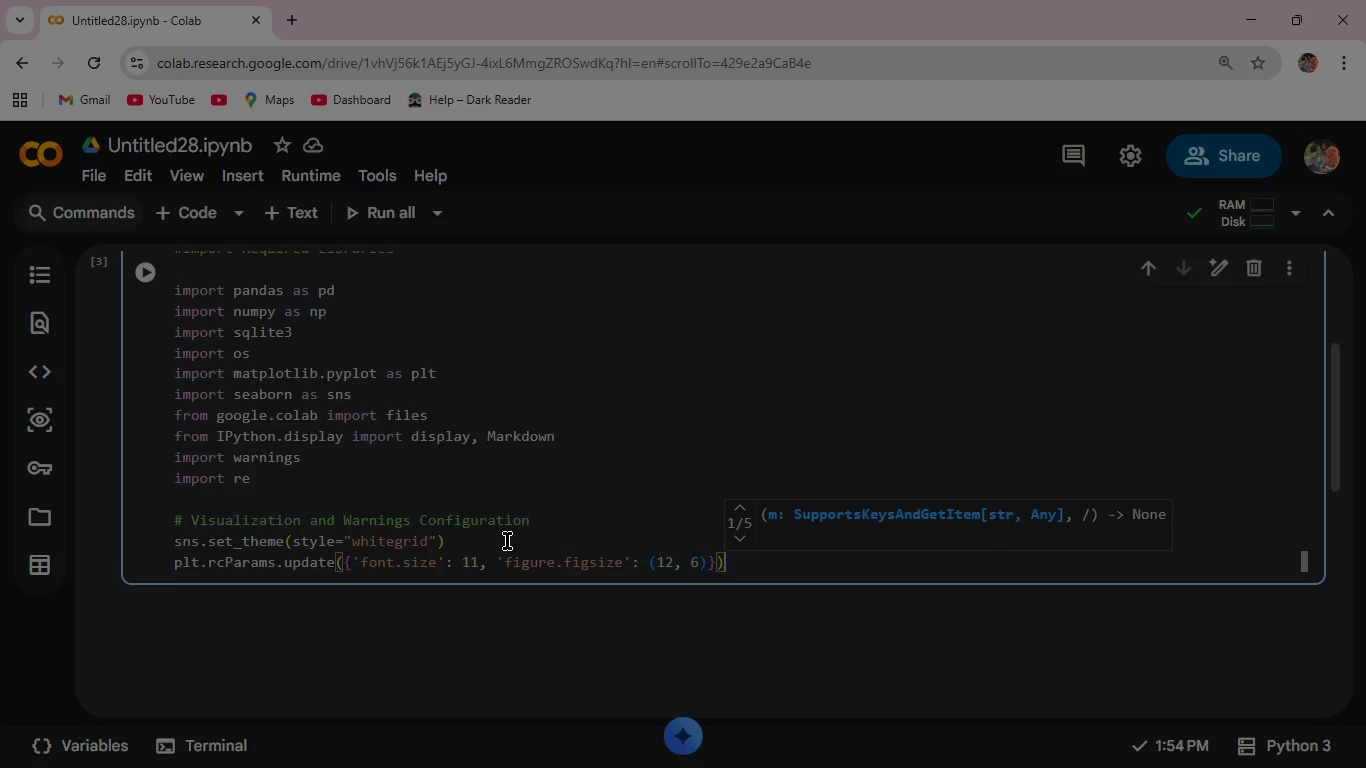 
key(ArrowRight)
 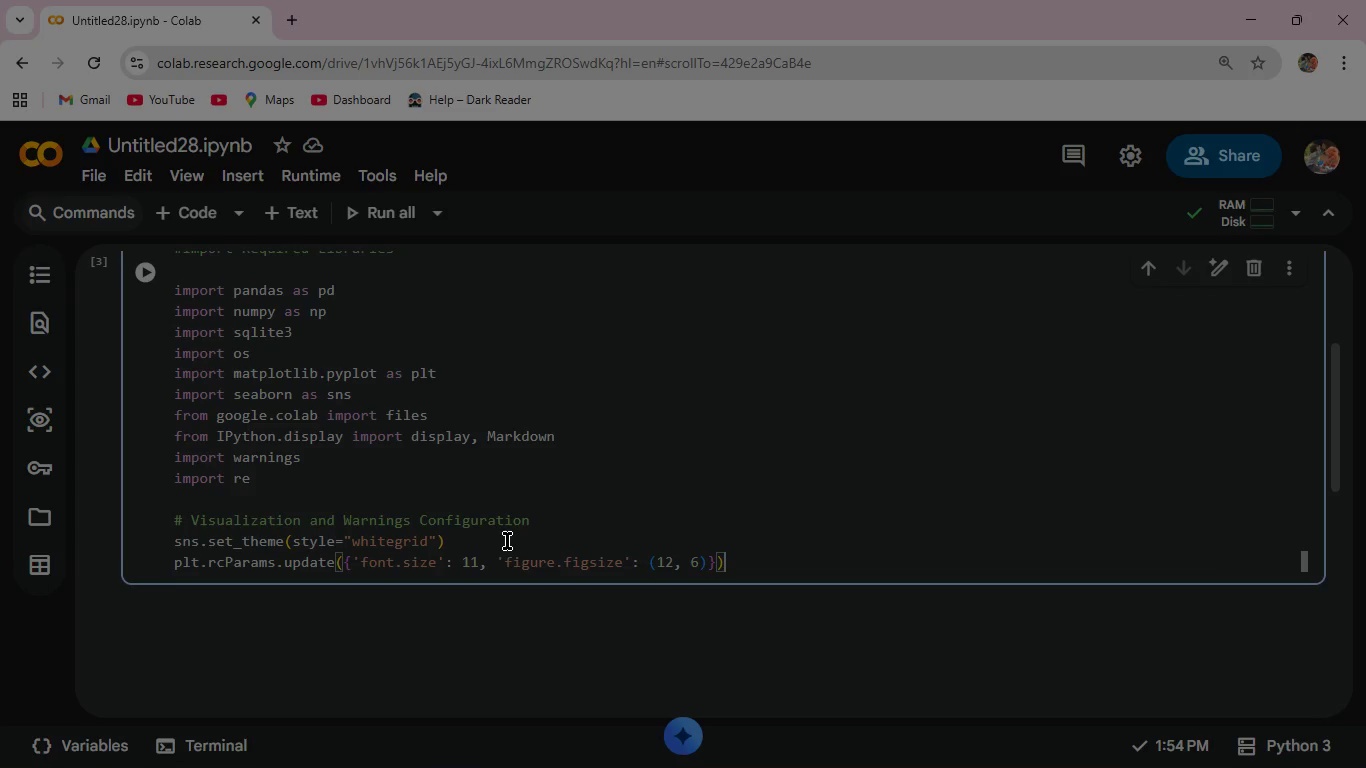 
key(Enter)
 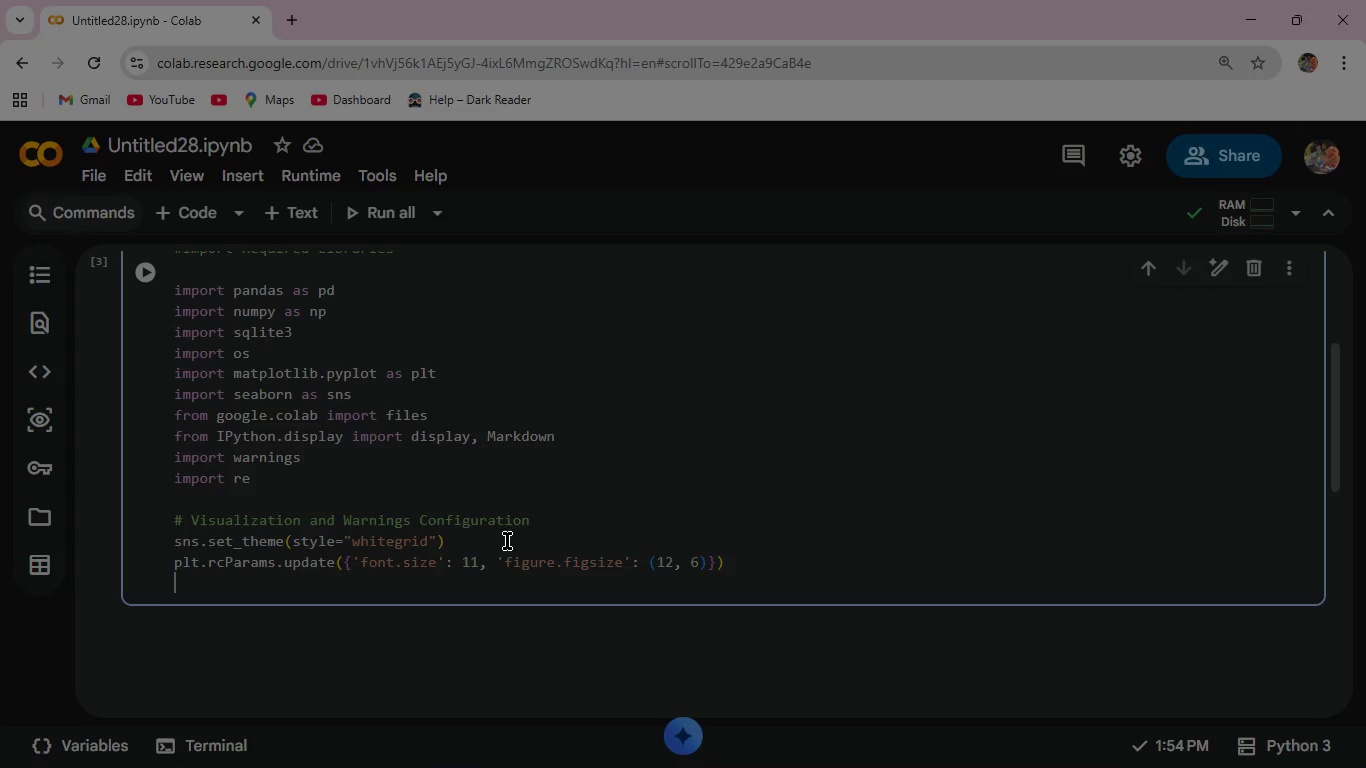 
type(warnings.filterwar)
 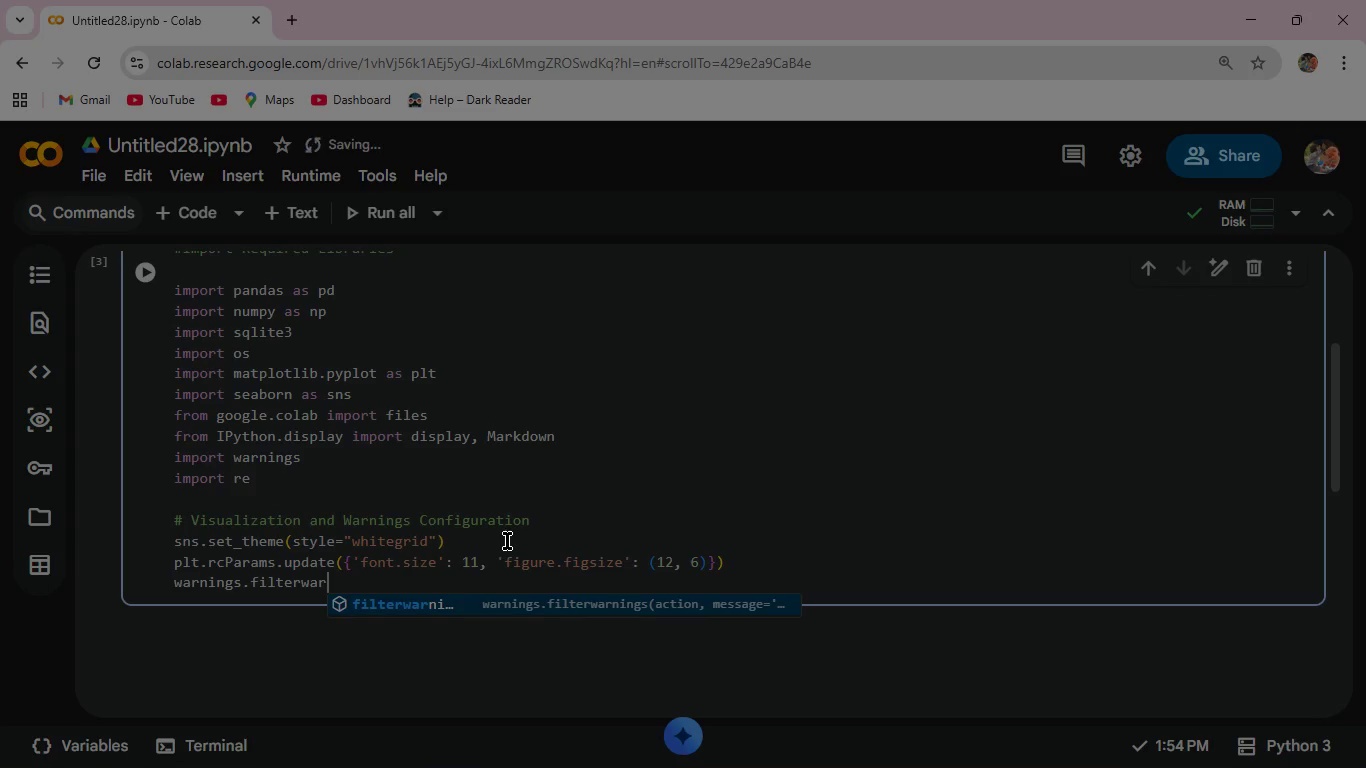 
key(Enter)
 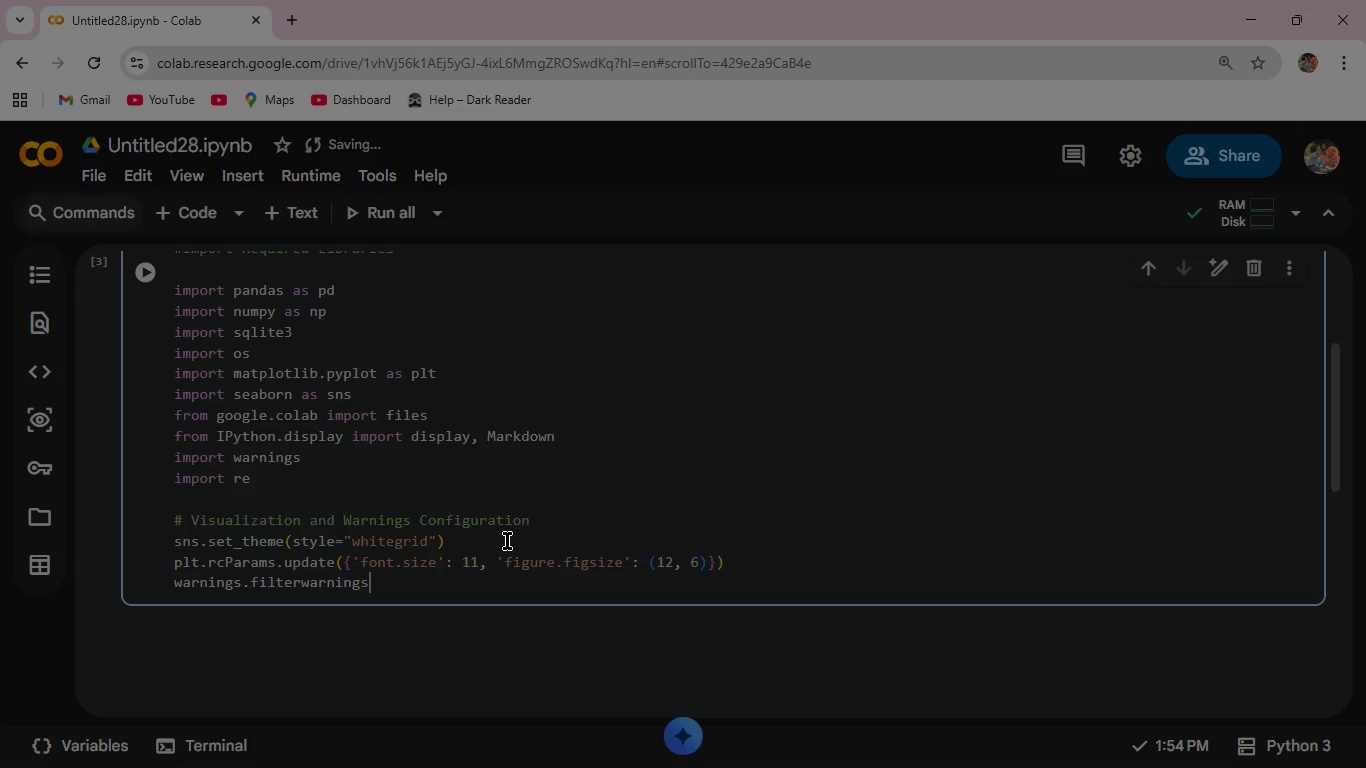 
type(('ignore)
 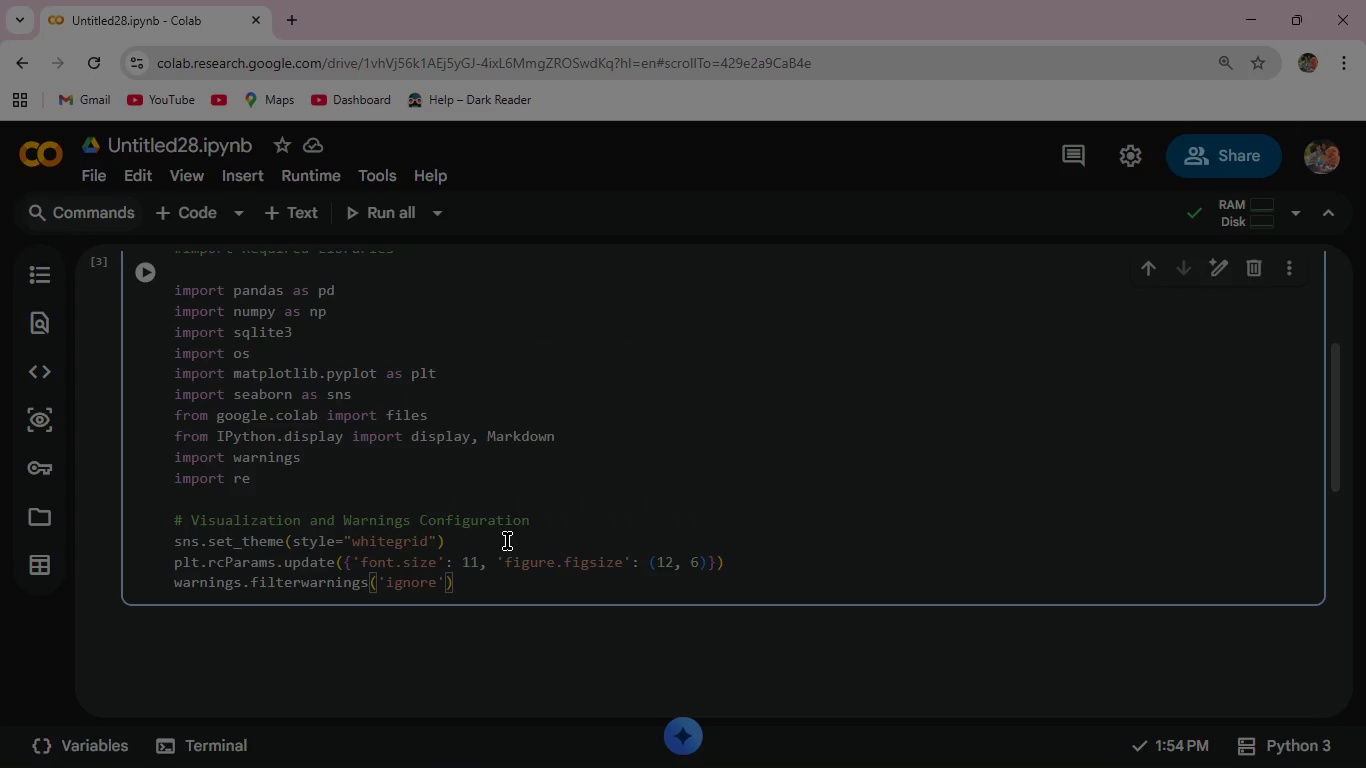 
key(ArrowRight)
 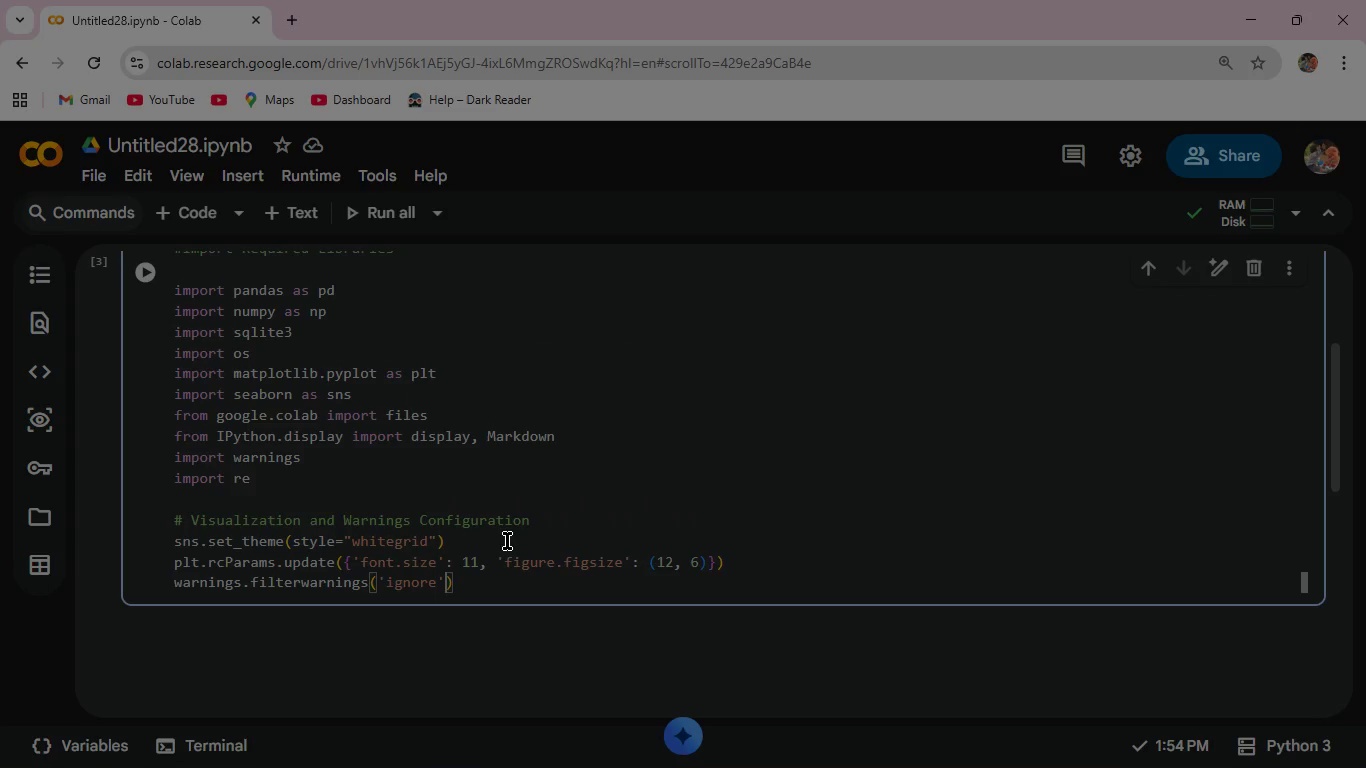 
key(ArrowRight)
 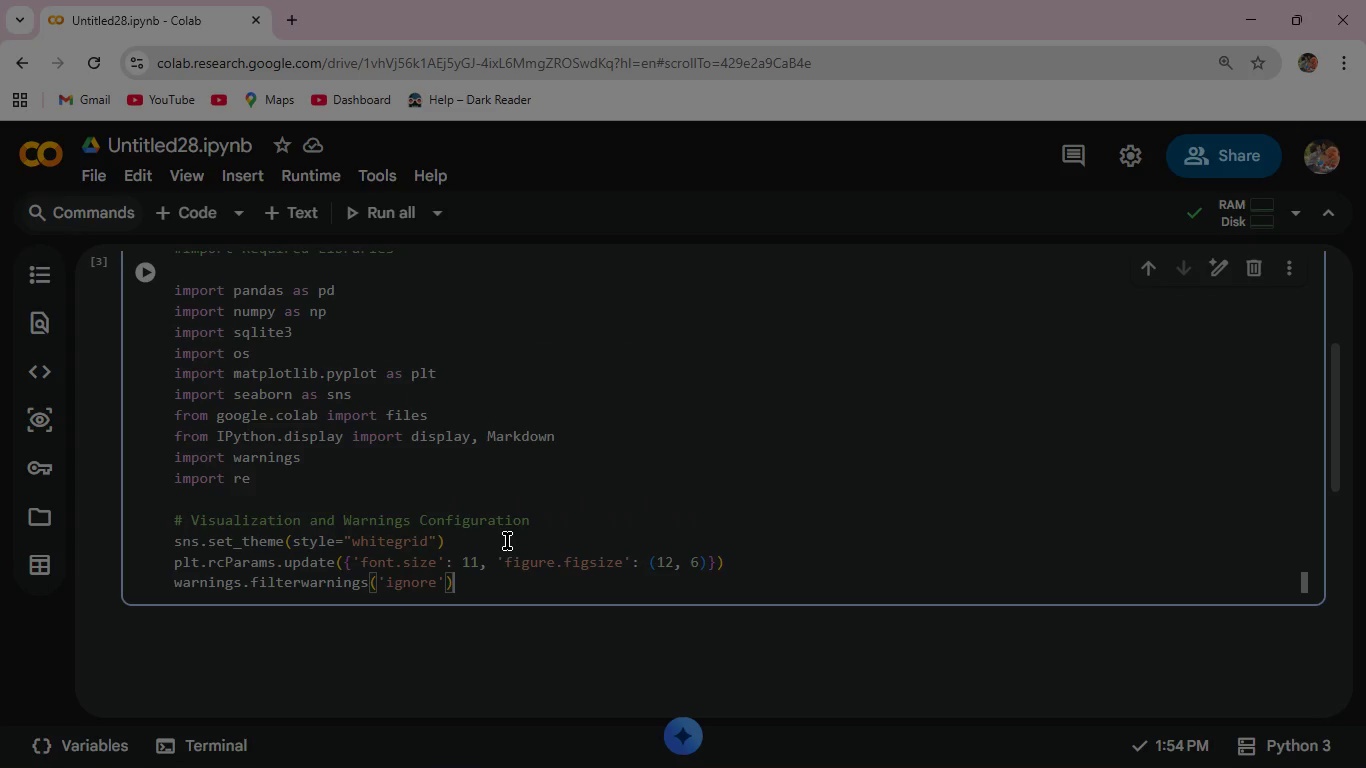 
key(Enter)
 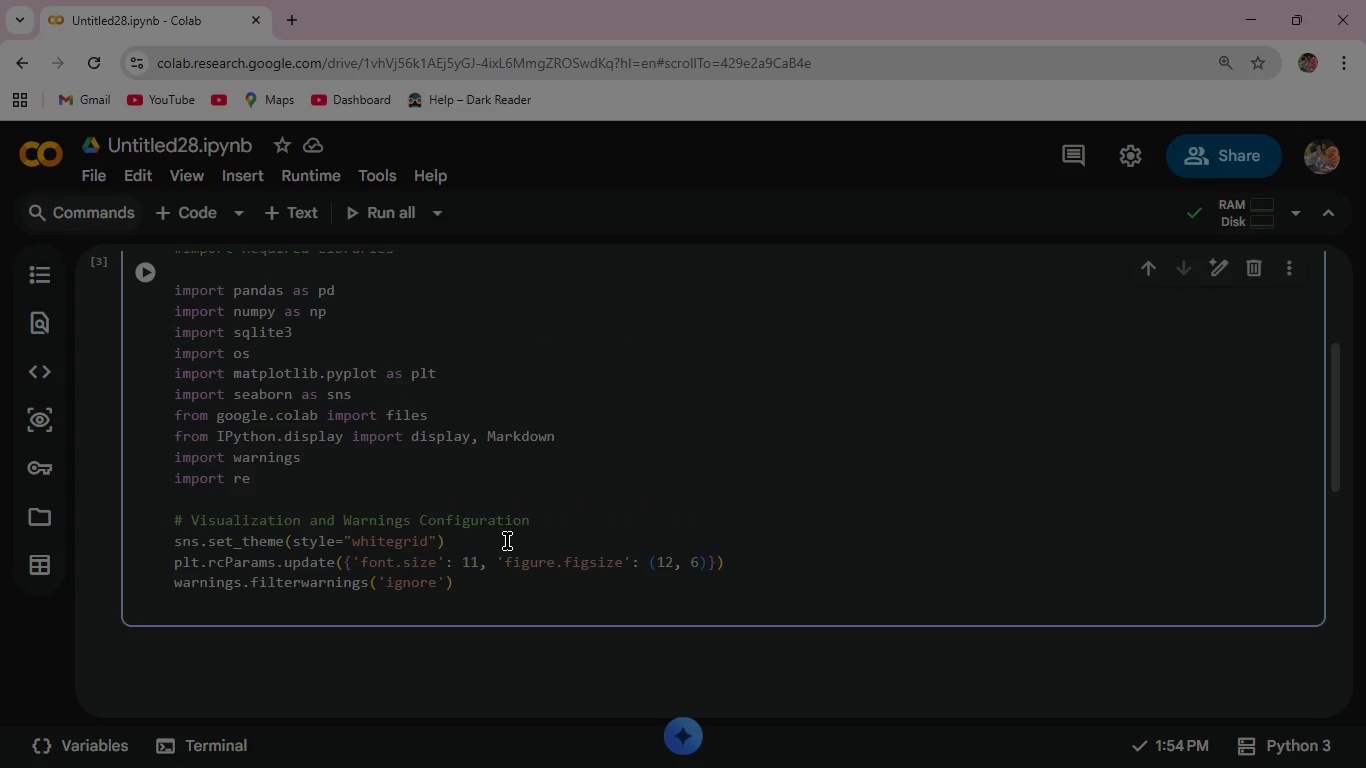 
type(print (Li)
key(Backspace)
key(Backspace)
type("Libraries imported successfully)
 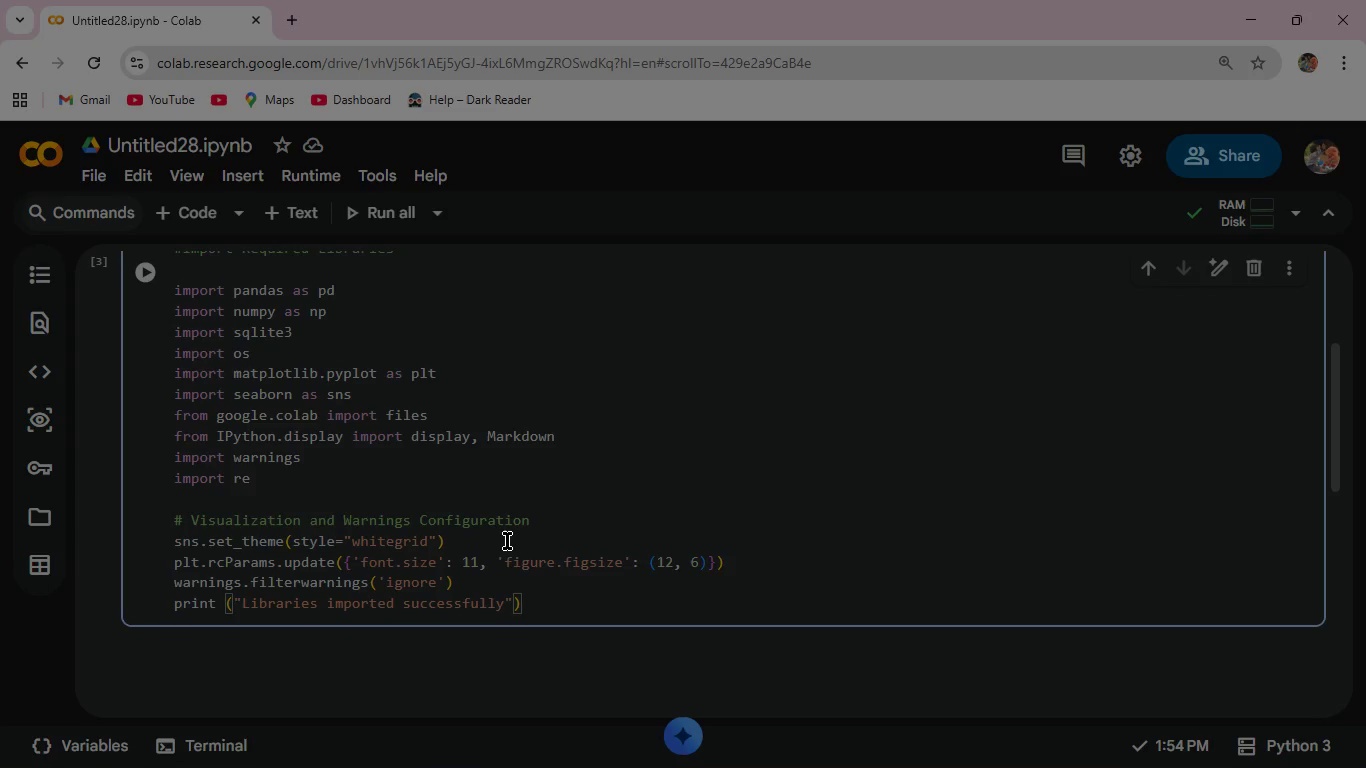 
left_click([143, 274])
 